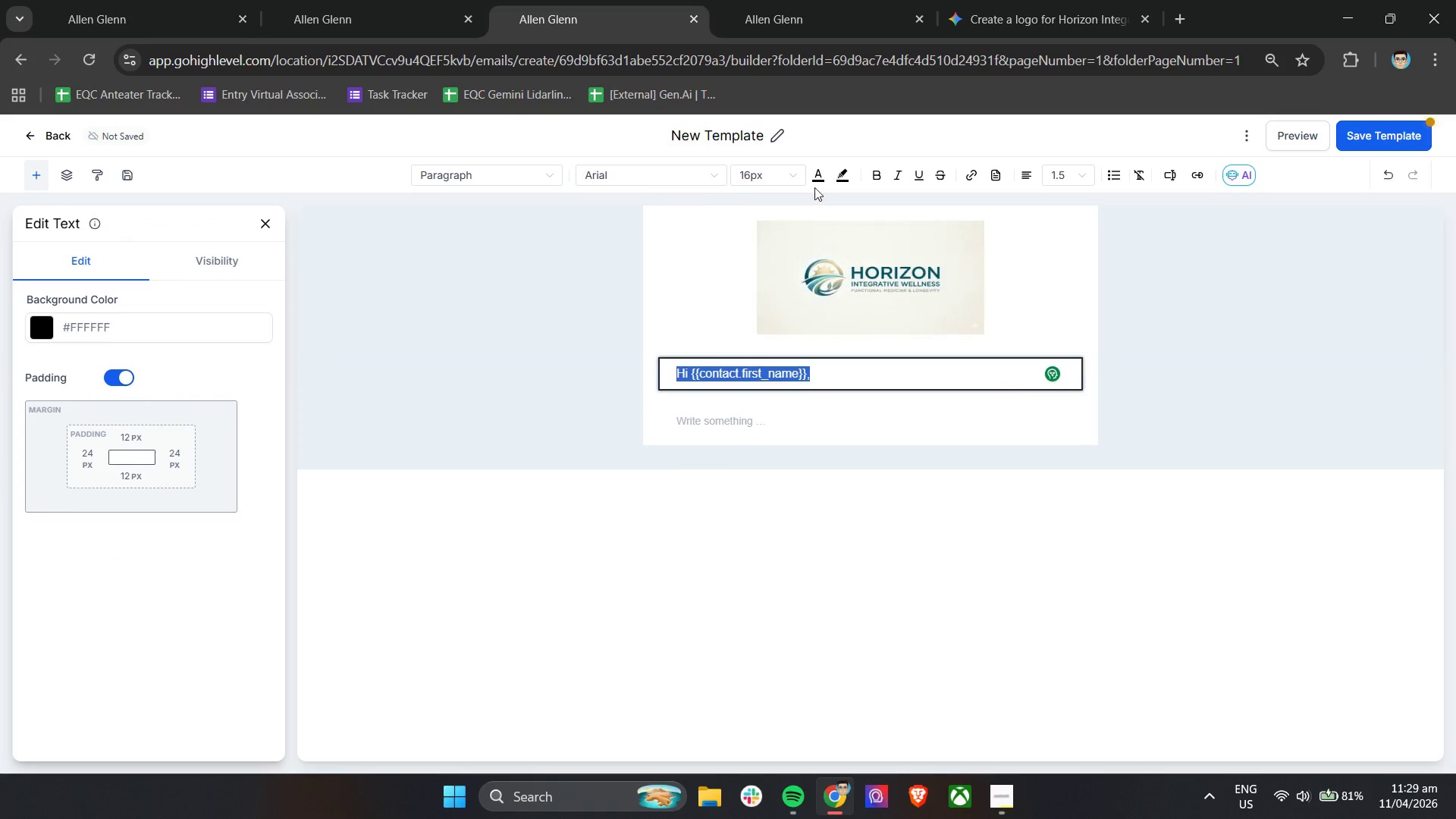 
left_click([814, 172])
 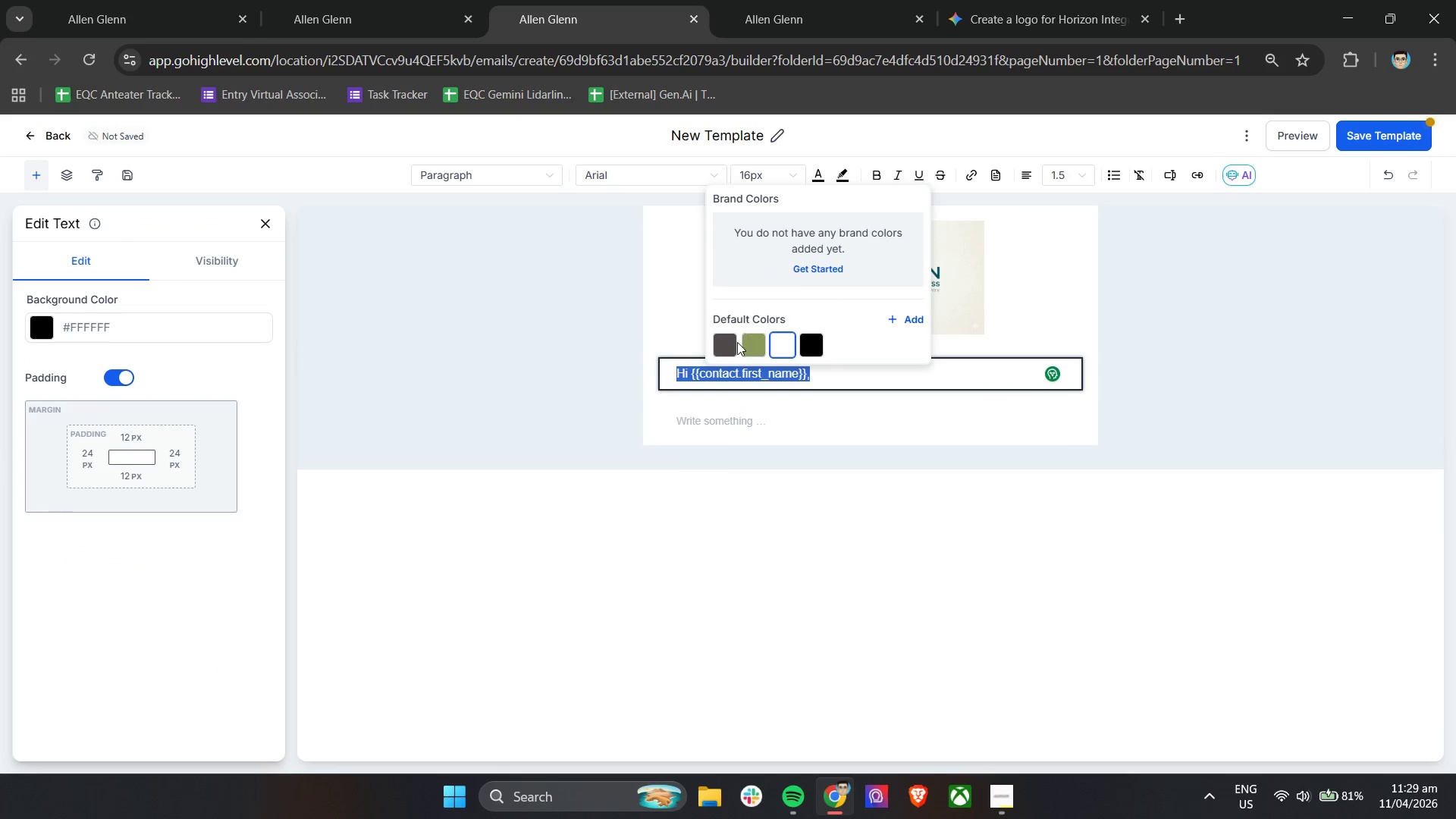 
left_click([722, 343])
 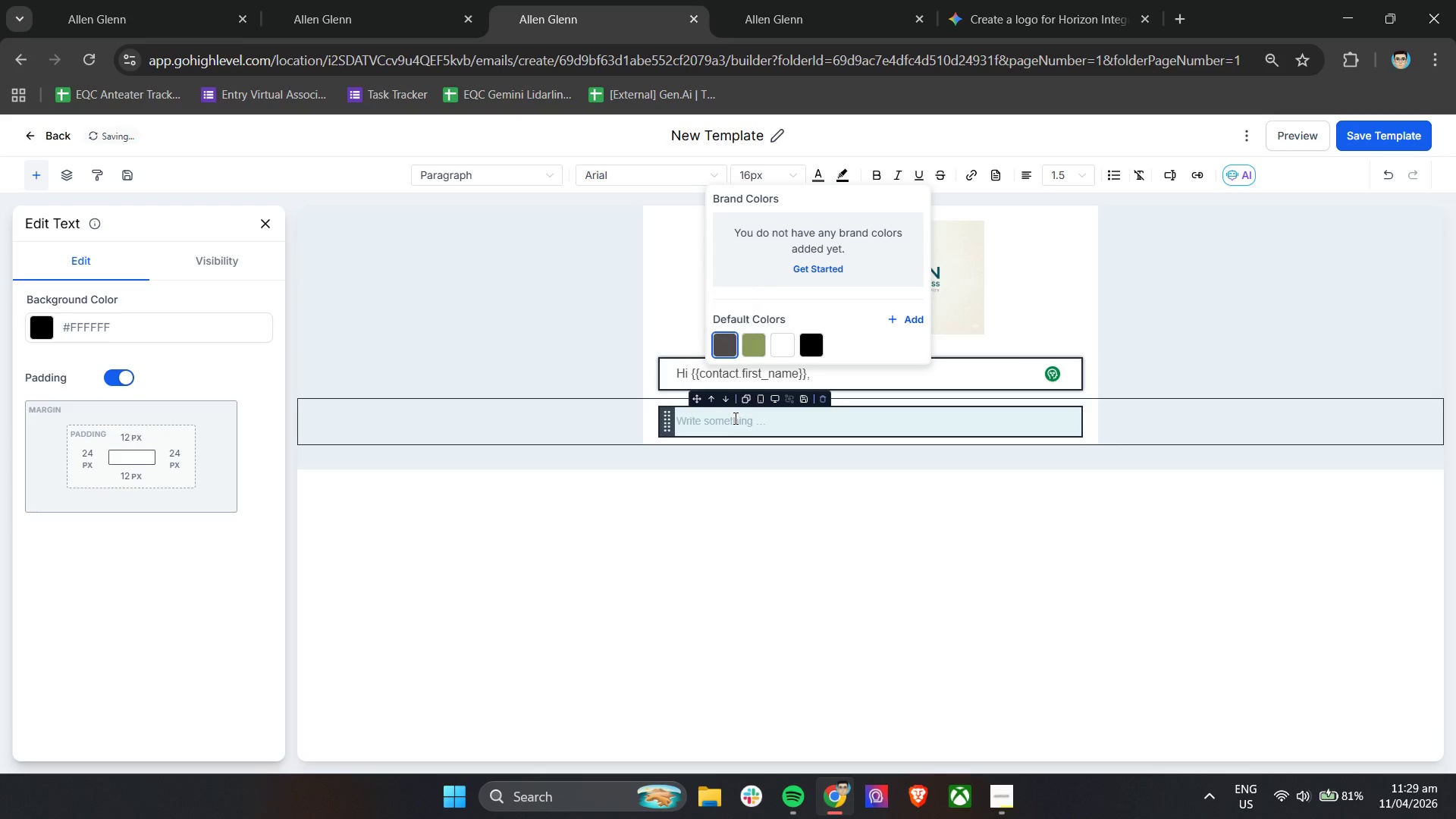 
left_click([734, 426])
 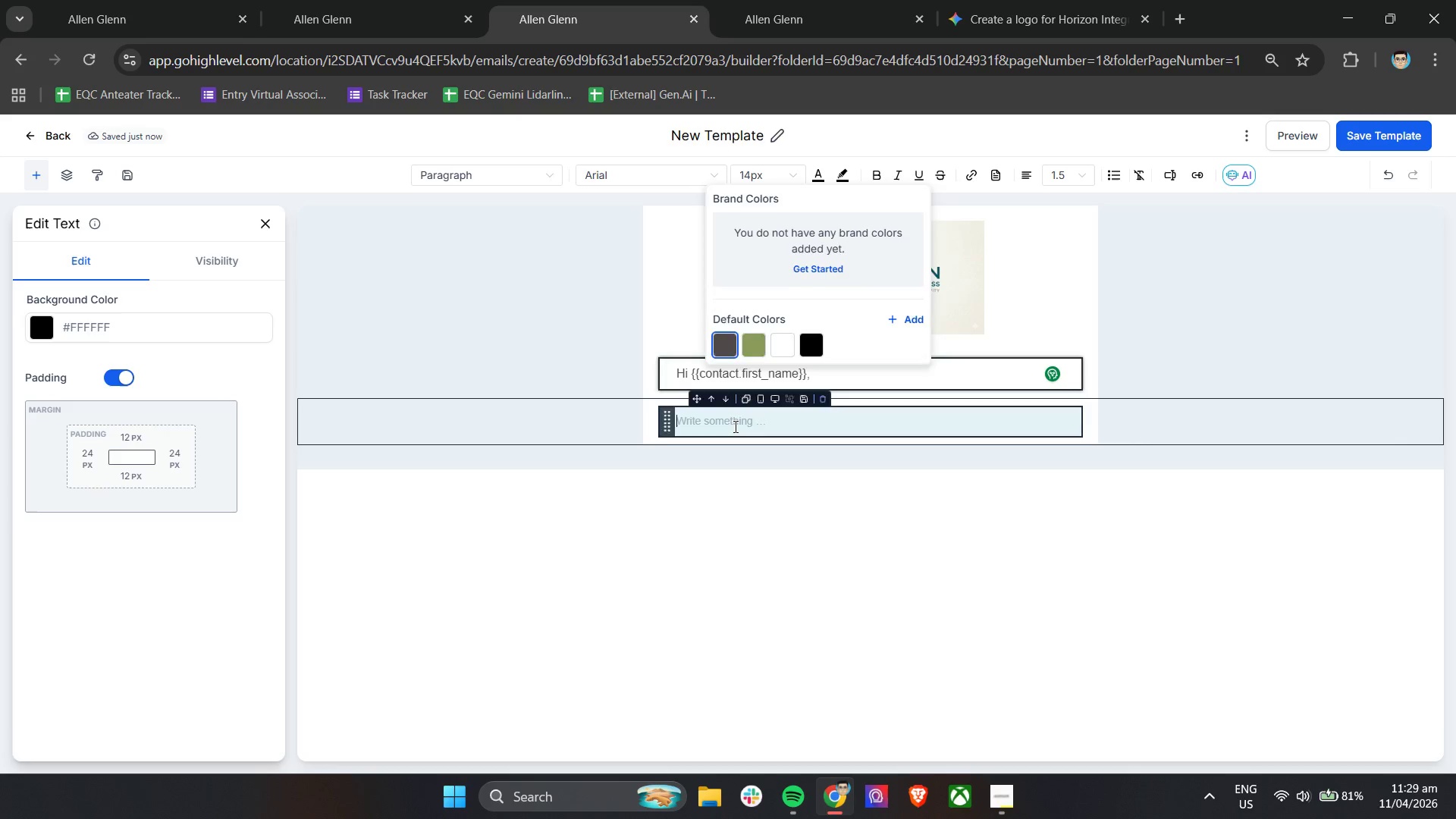 
hold_key(key=ControlLeft, duration=0.34)
 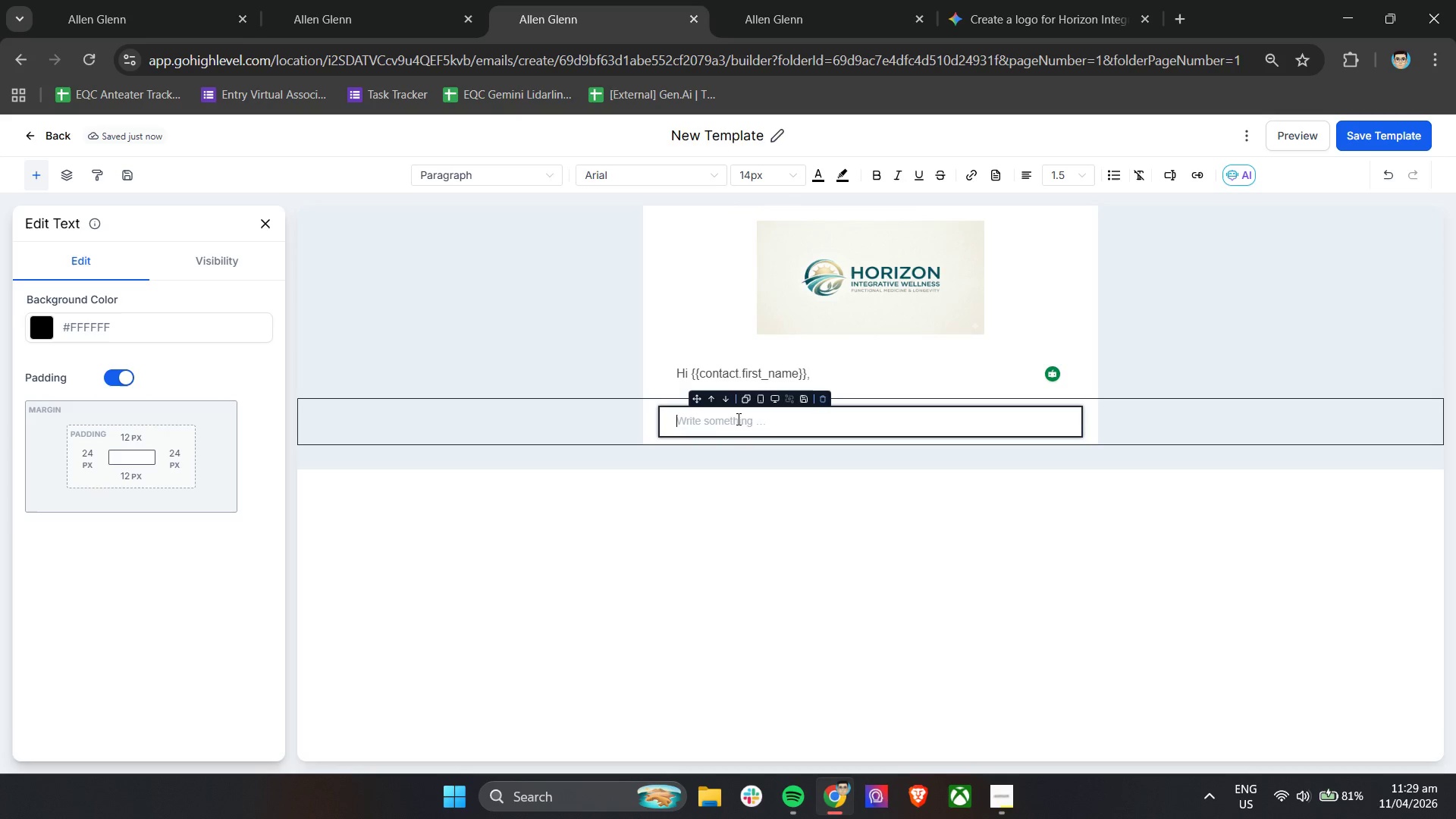 
left_click([737, 419])
 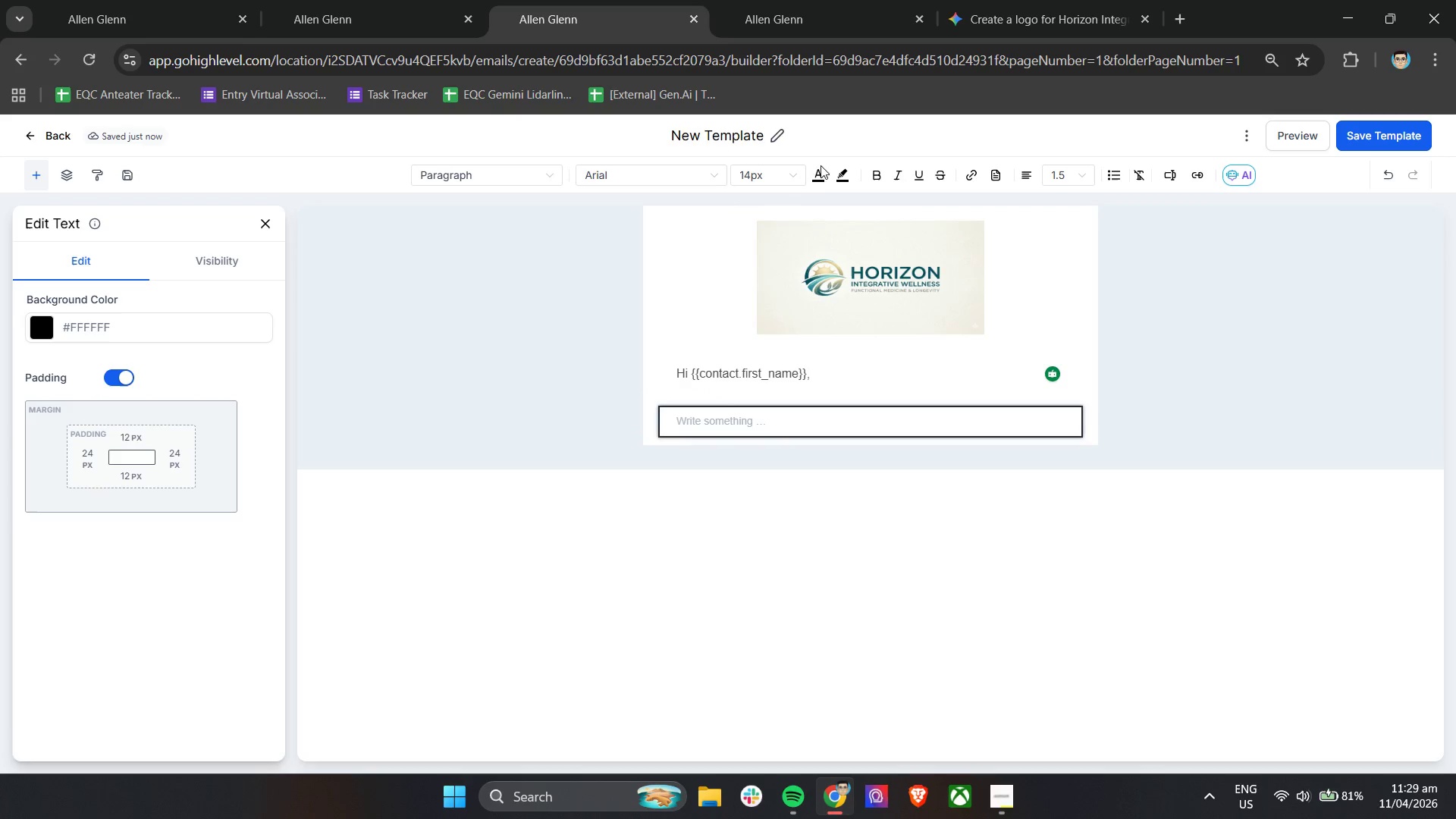 
left_click([820, 171])
 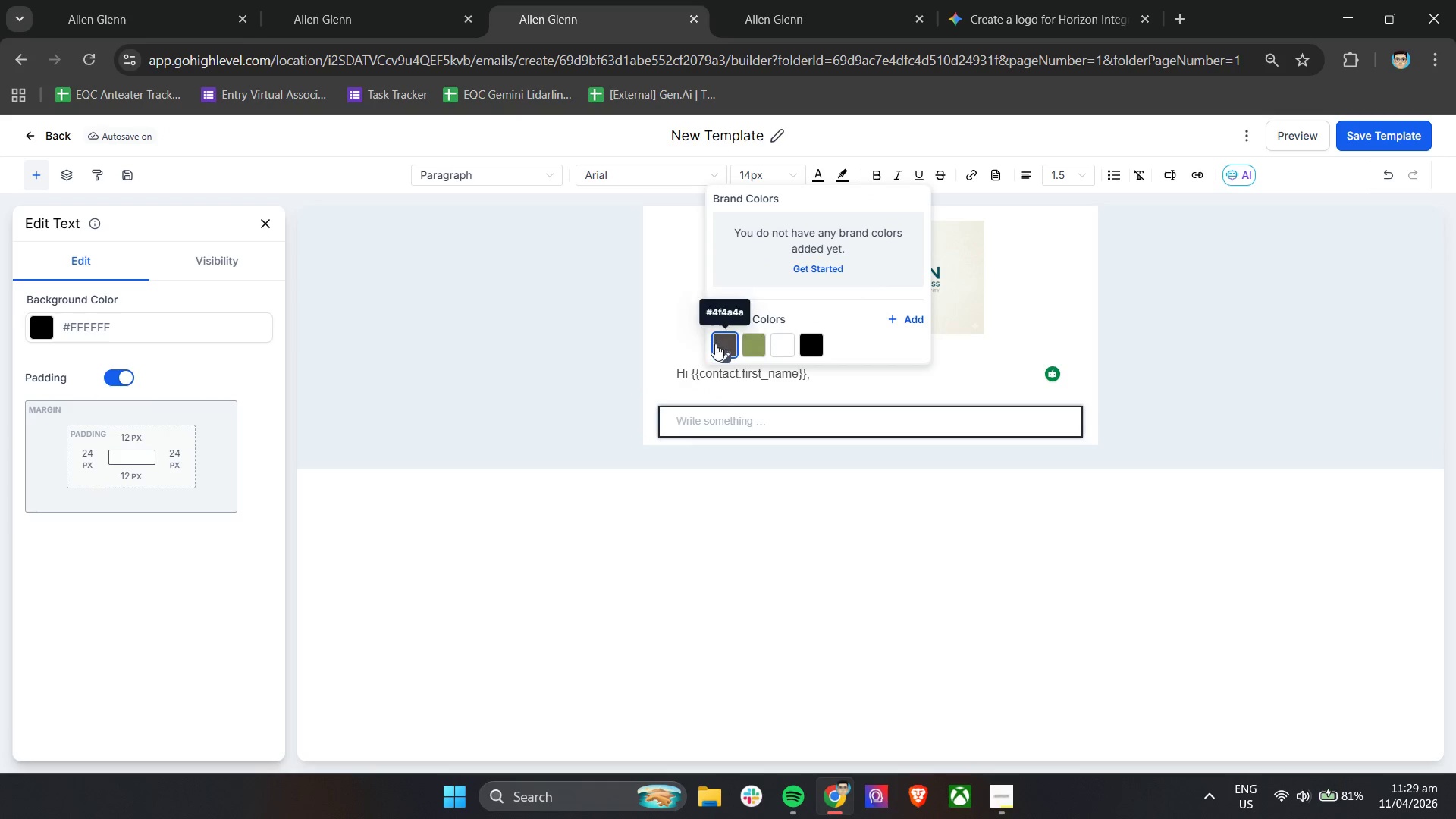 
left_click([715, 344])
 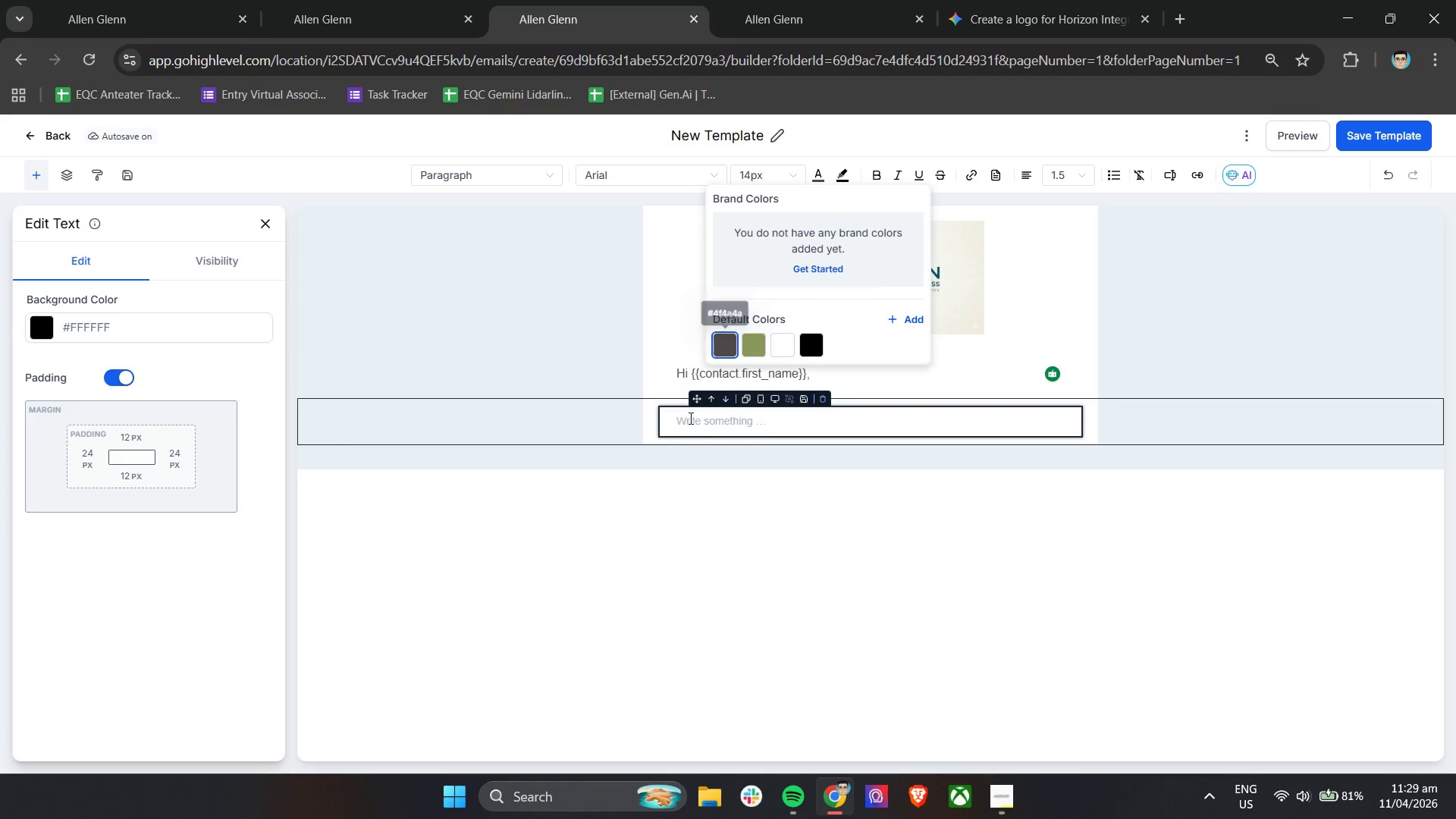 
left_click([689, 420])
 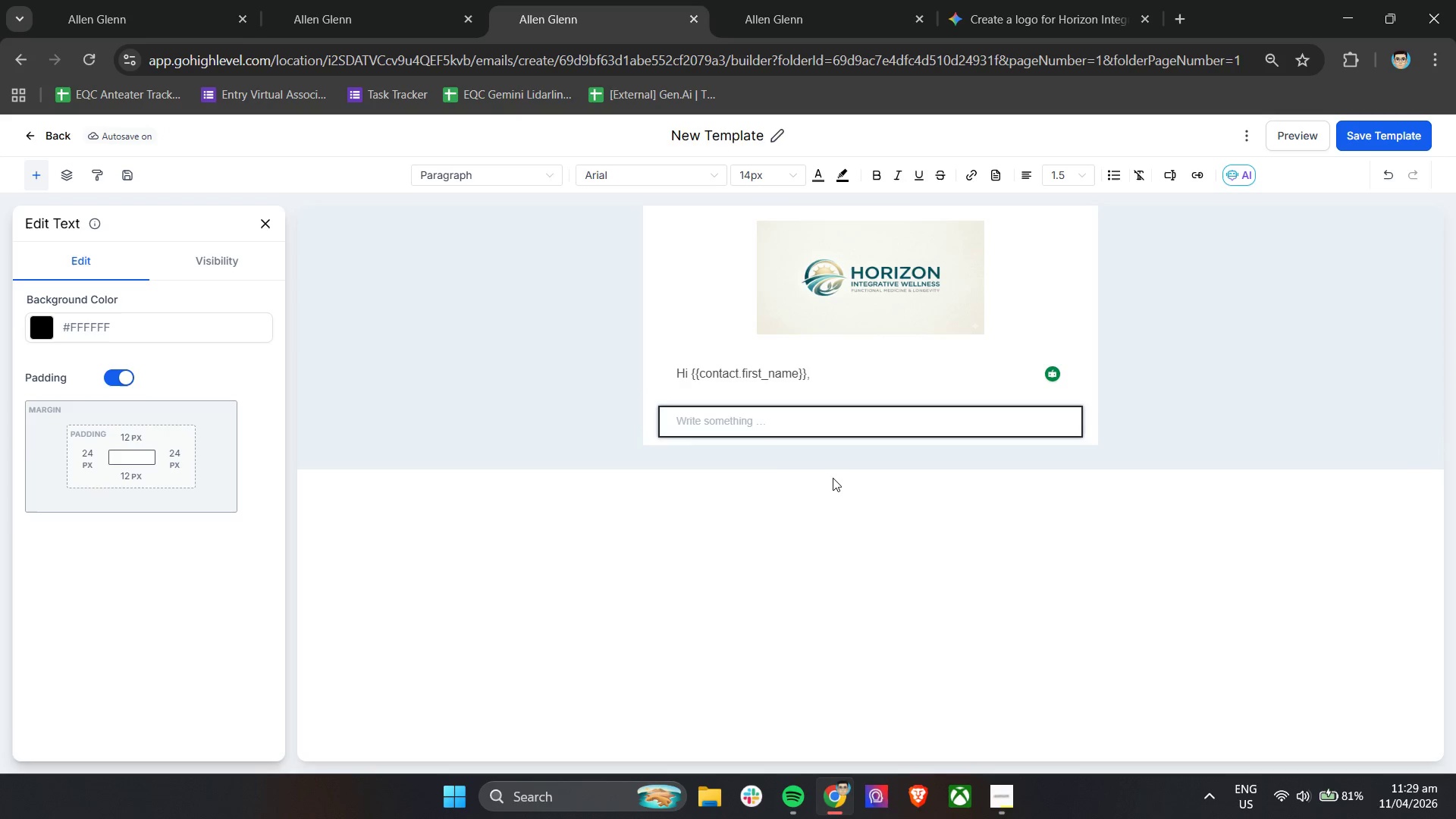 
type(Here's)
 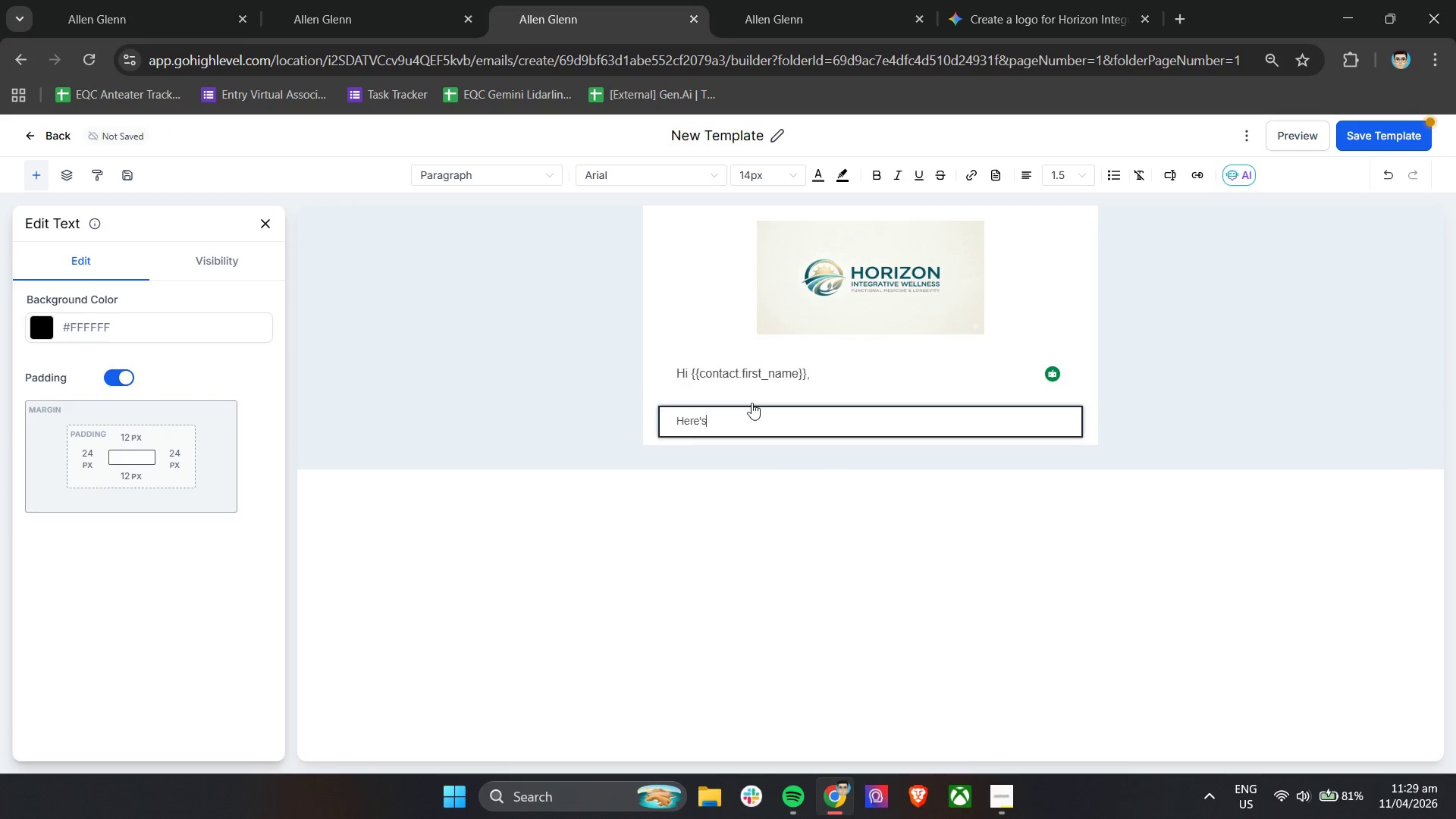 
left_click([831, 0])
 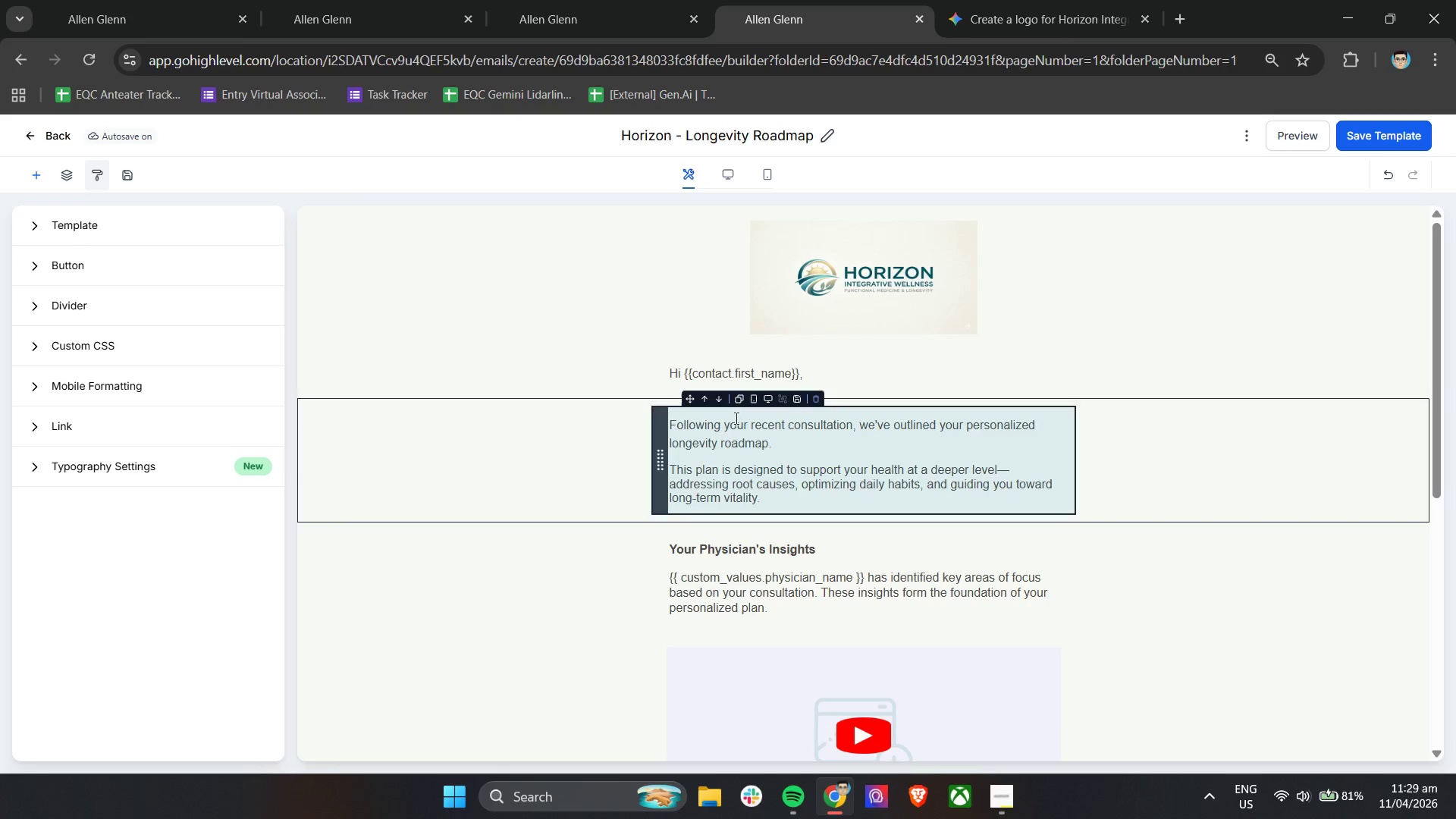 
left_click([739, 429])
 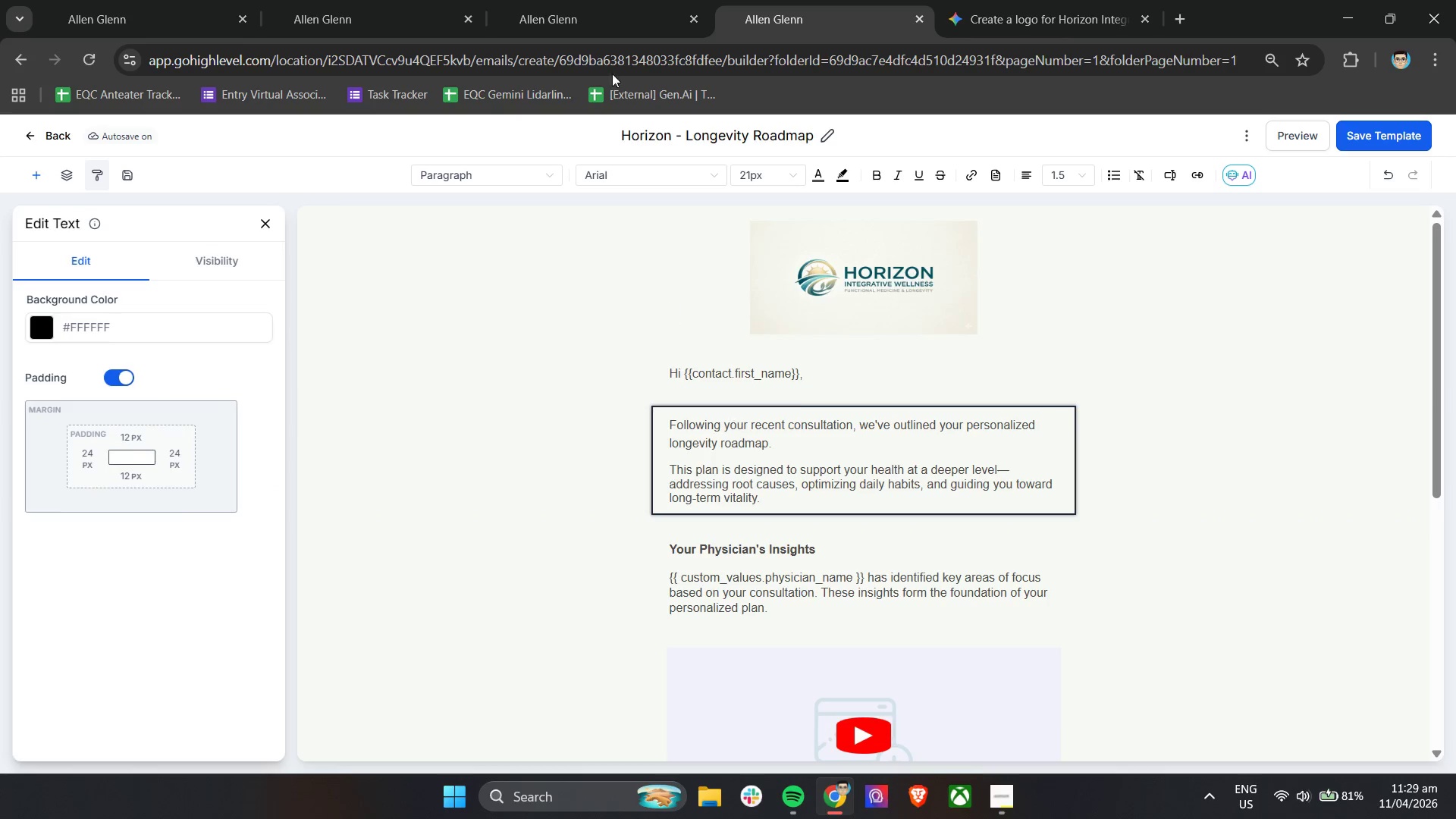 
left_click([583, 0])
 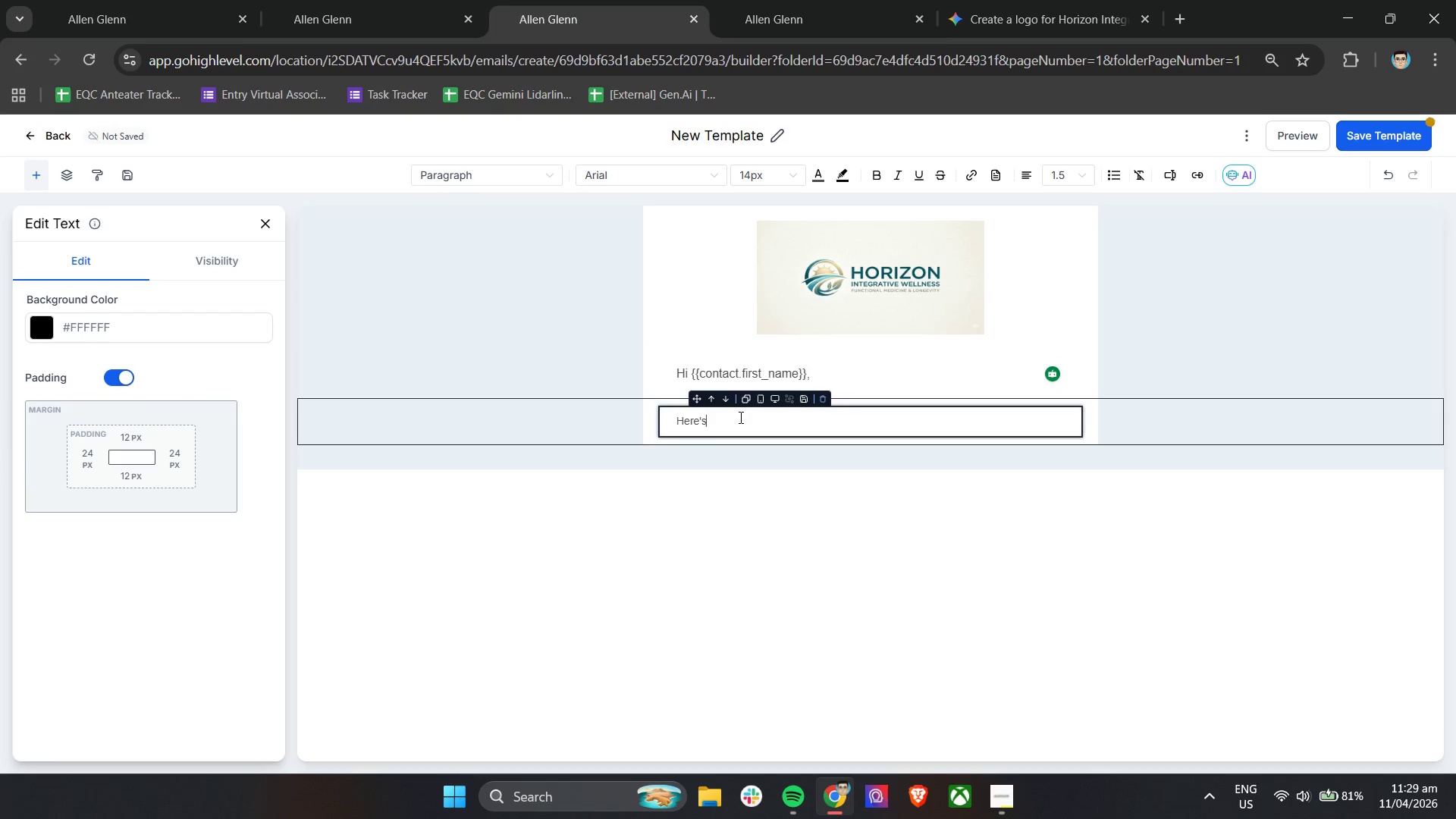 
left_click([739, 417])
 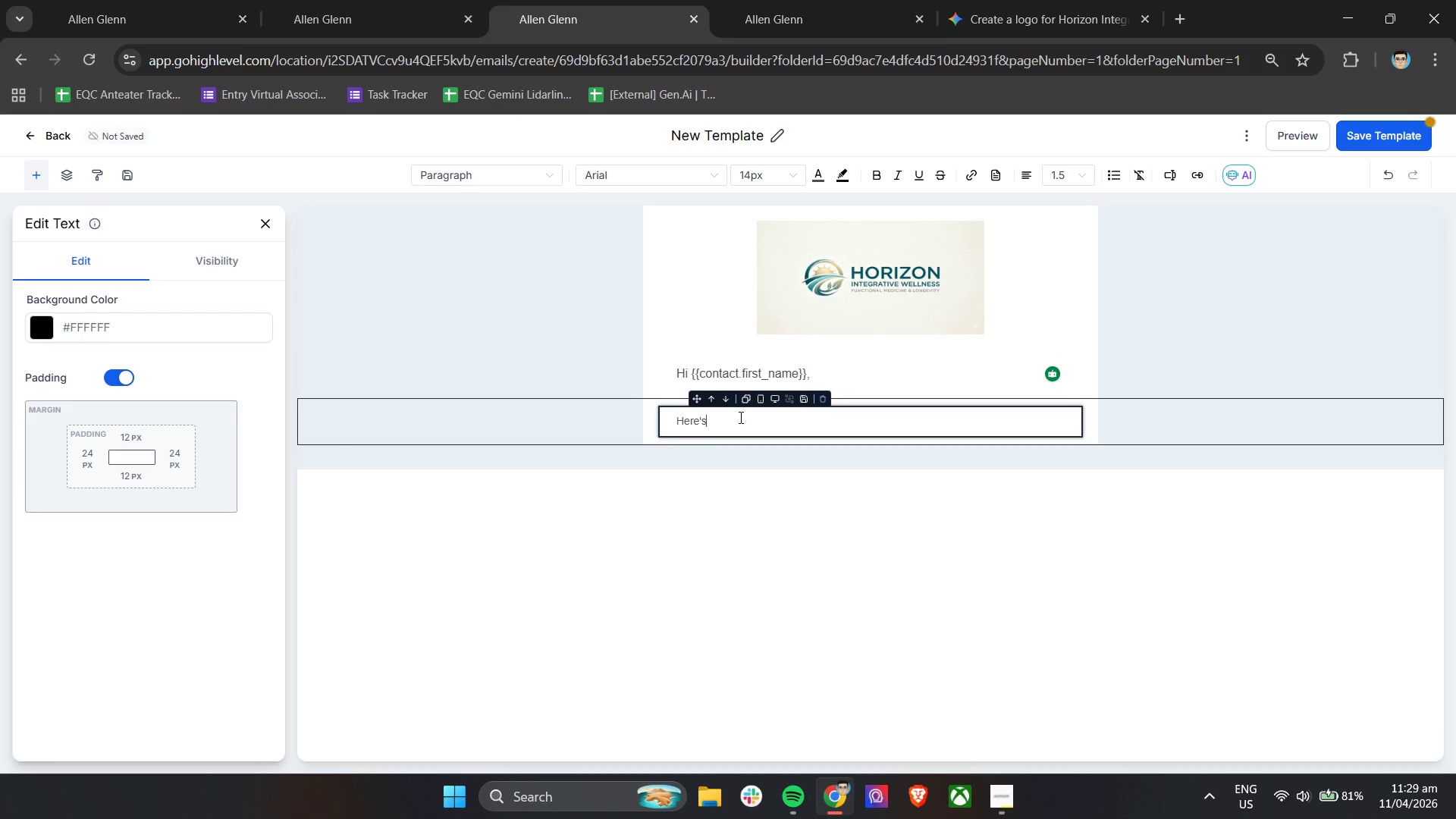 
type( your mon)
 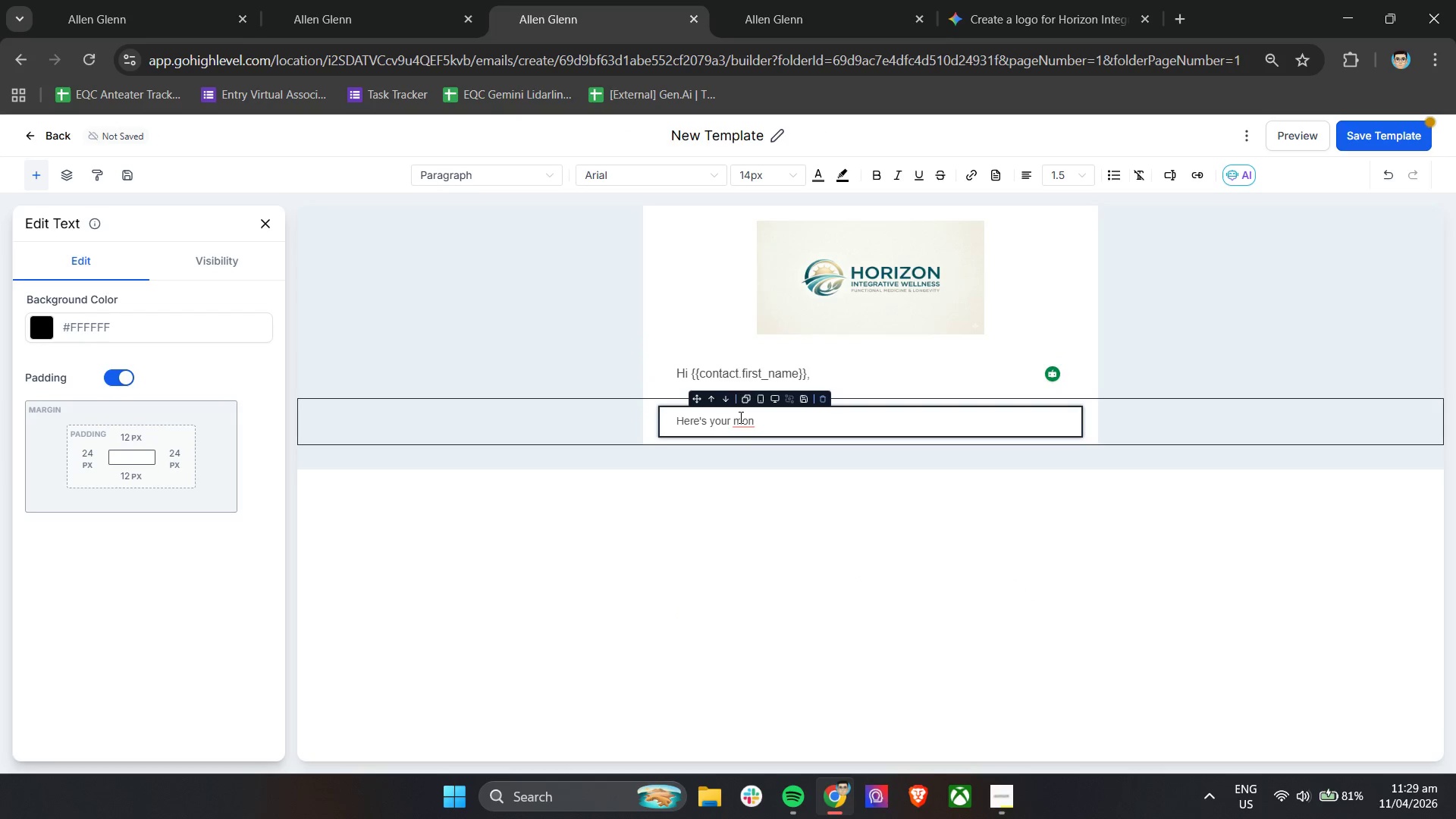 
type(thl )
key(Backspace)
type(y uoda)
key(Backspace)
key(Backspace)
key(Backspace)
type(pdate from Horizon Interg)
key(Backspace)
key(Backspace)
type(grative Wellness-curated to support your)
 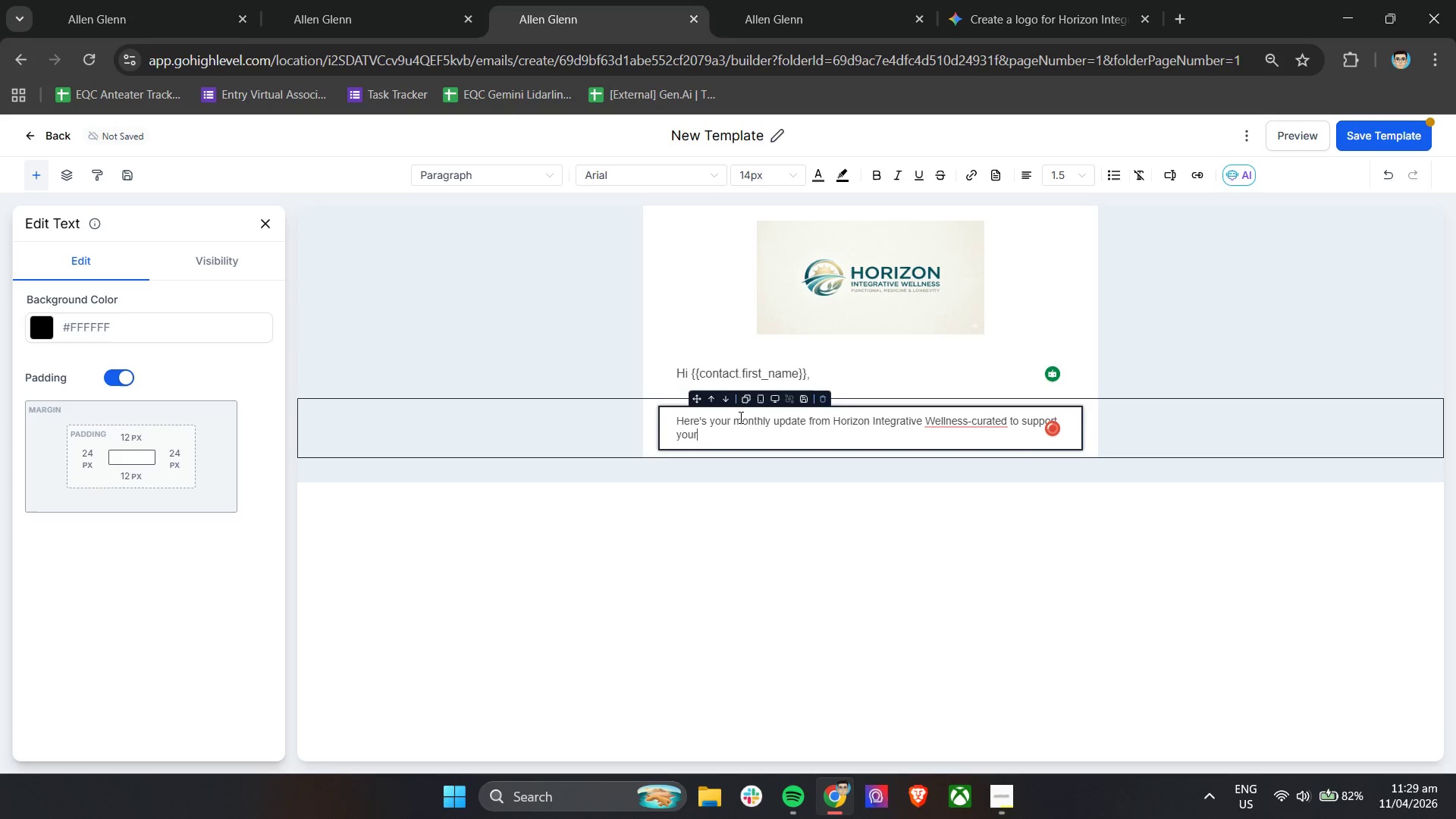 
left_click([977, 419])
 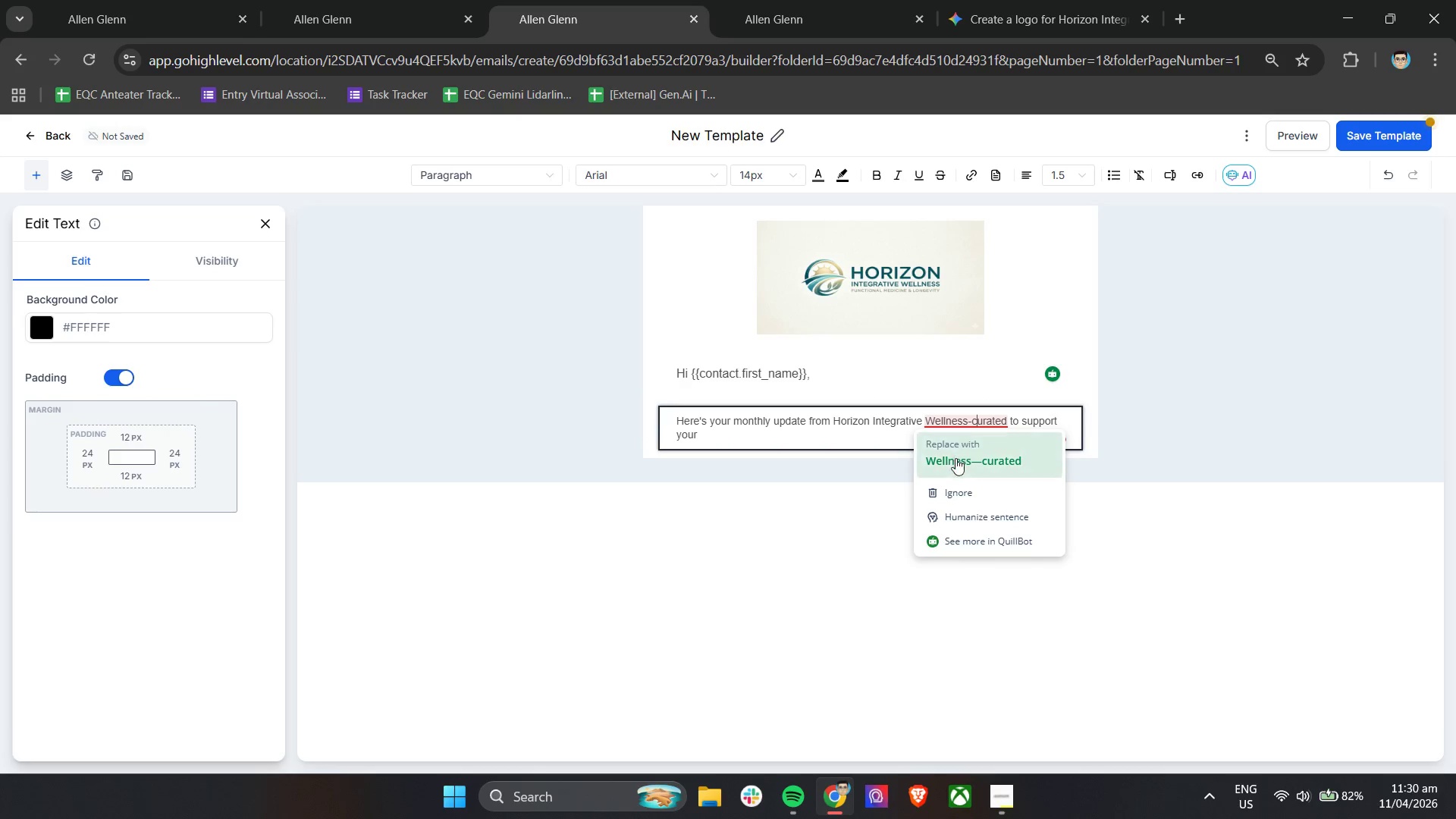 
left_click([955, 460])
 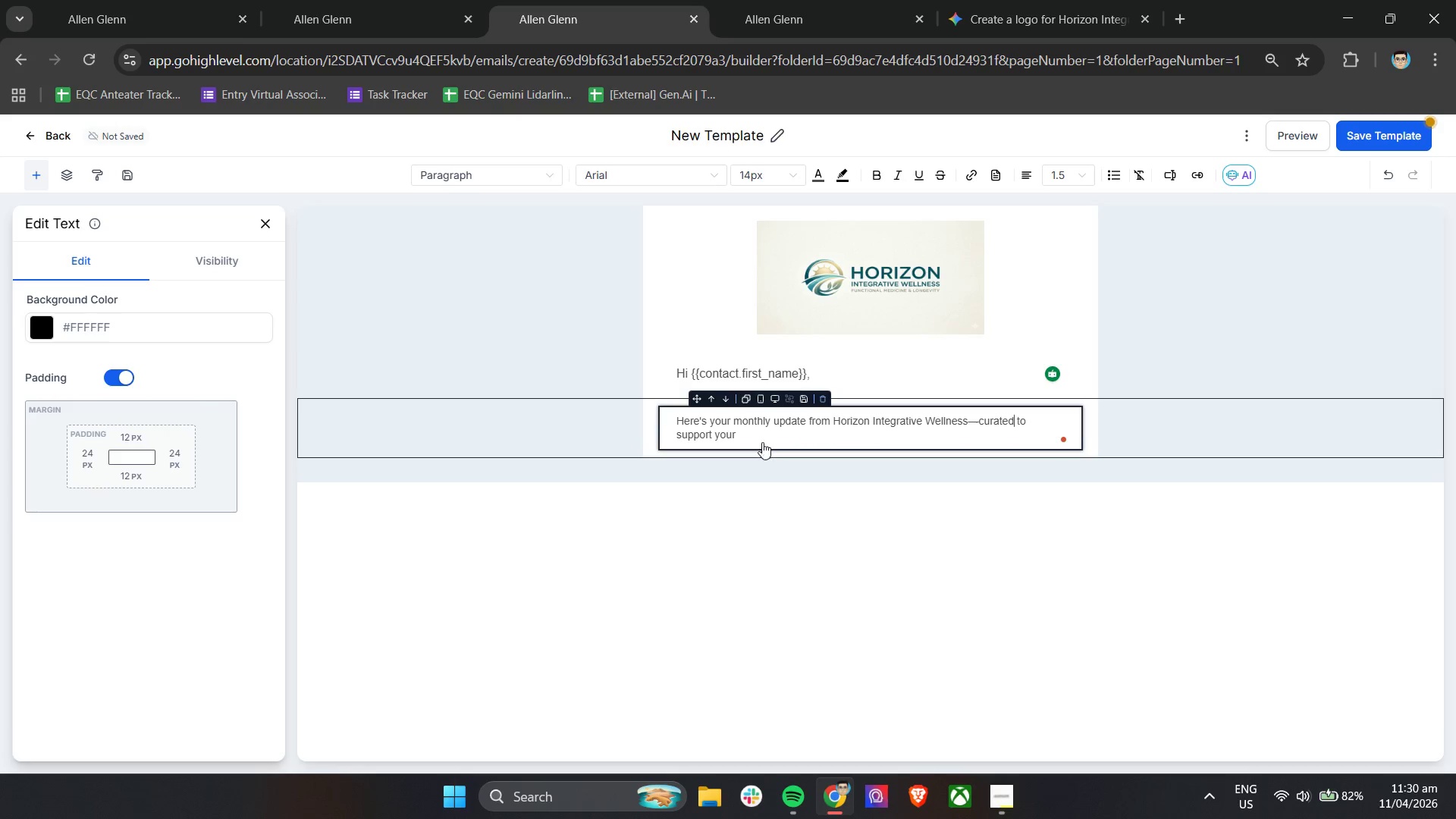 
left_click([755, 433])
 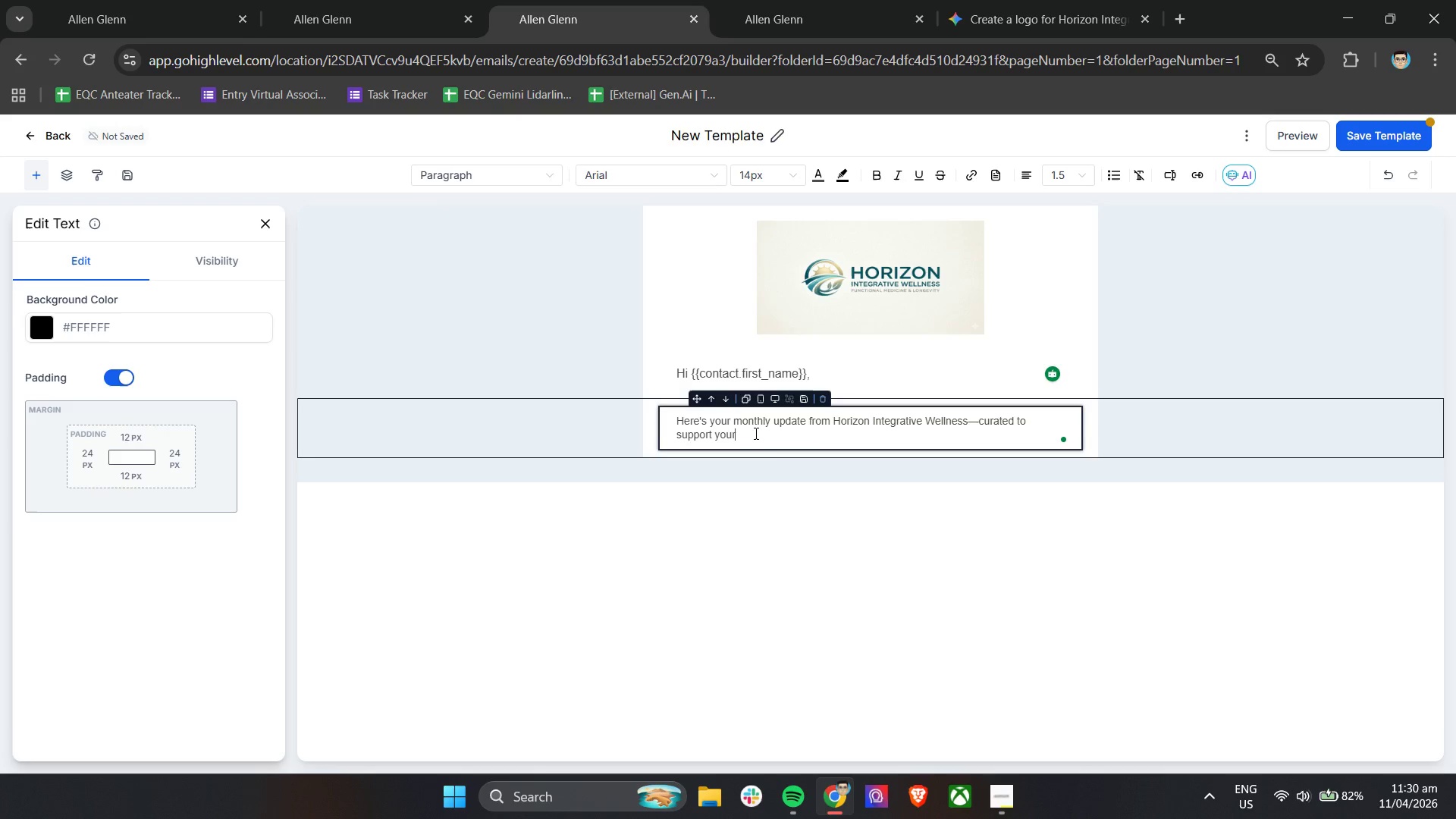 
type( health, and logevity this season.)
 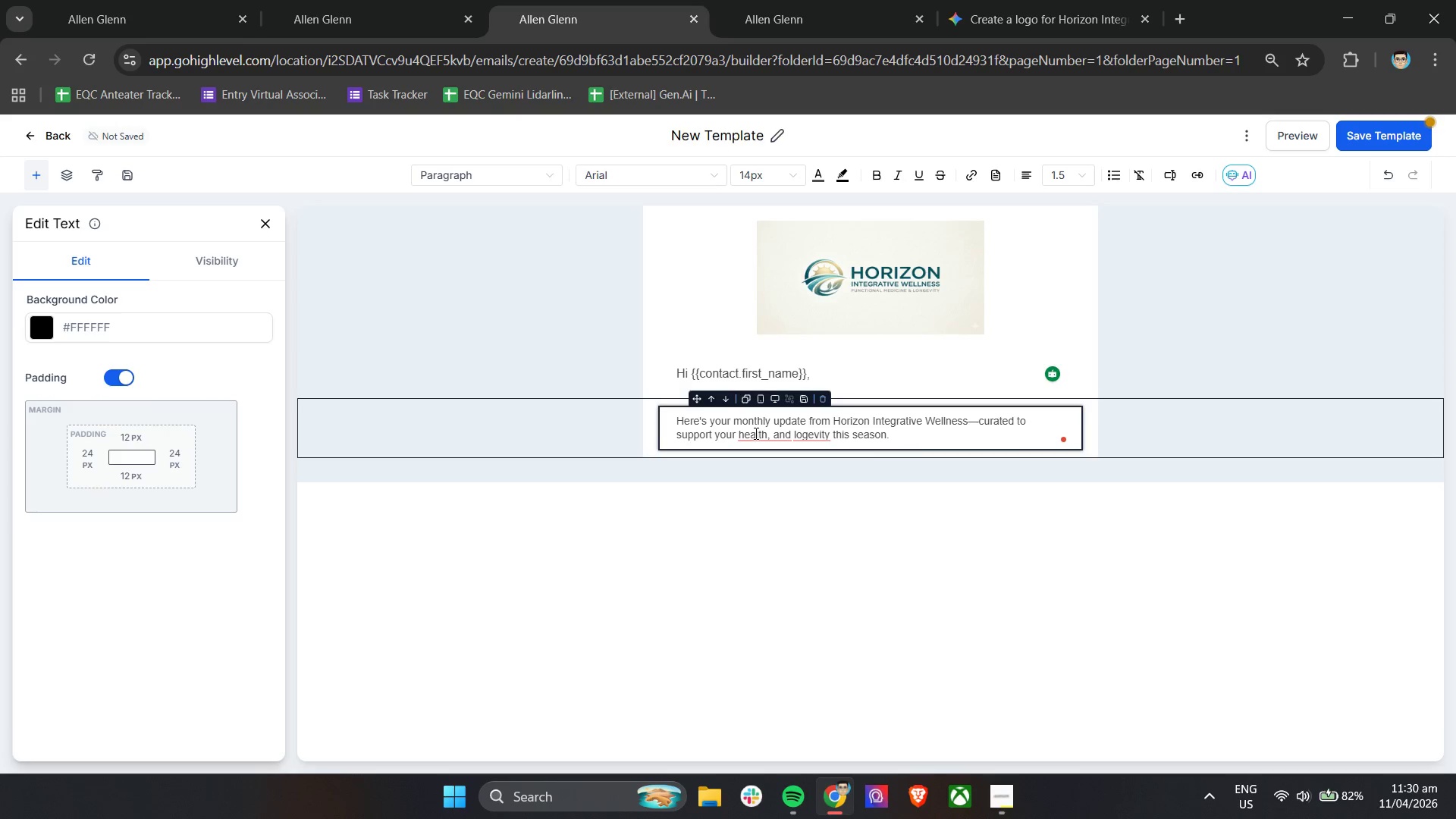 
wait(5.39)
 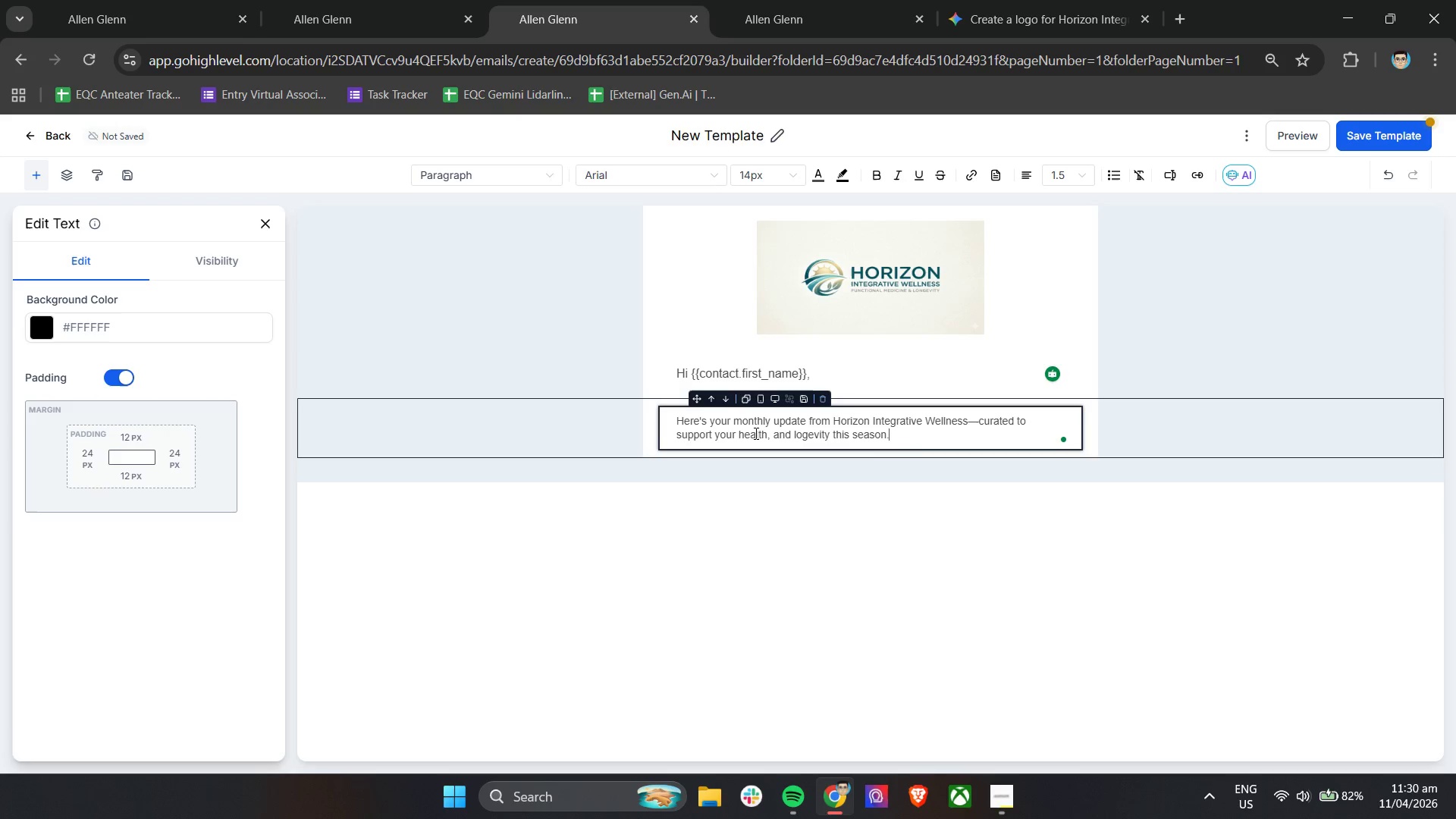 
left_click([755, 433])
 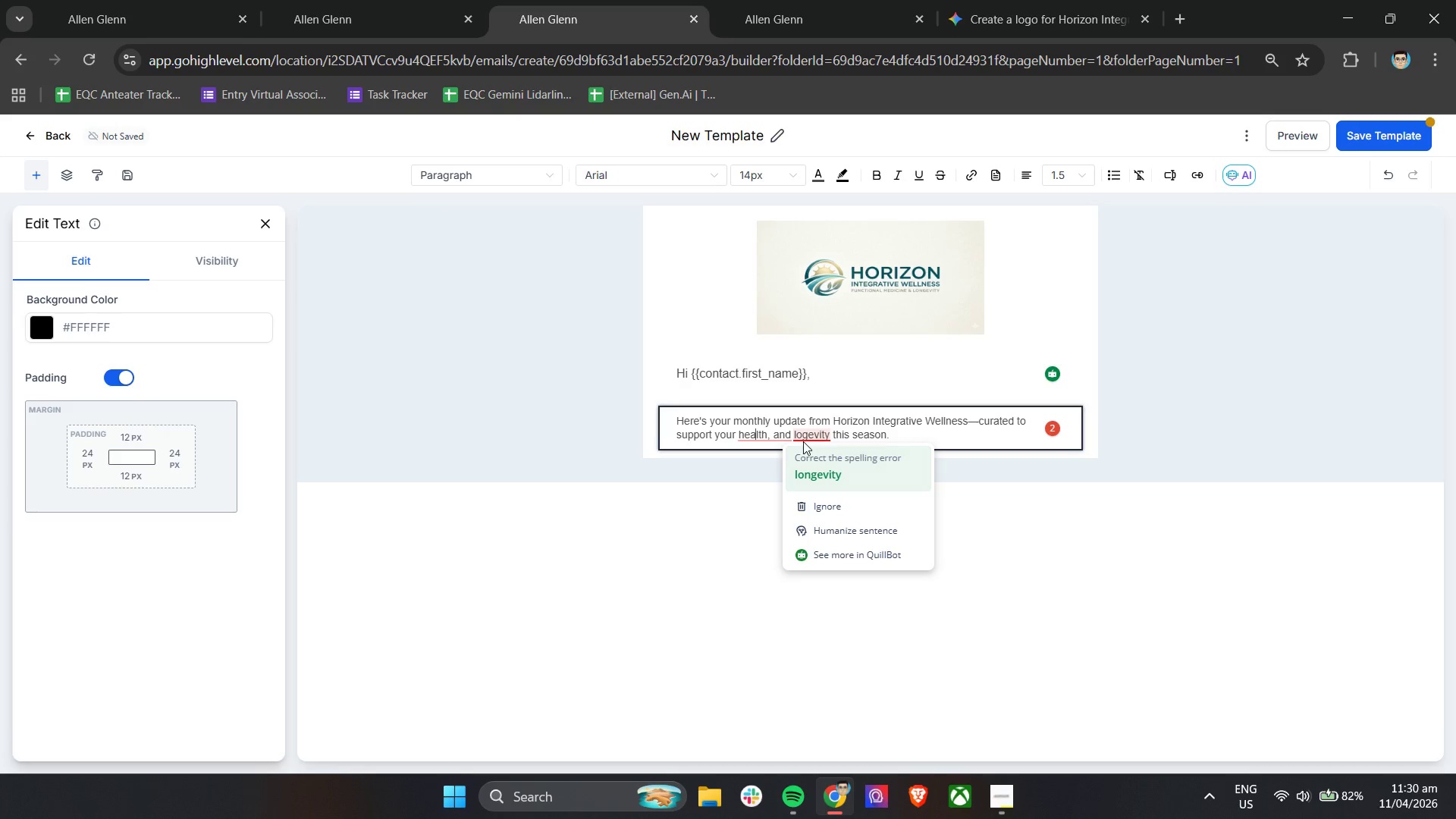 
left_click([832, 471])
 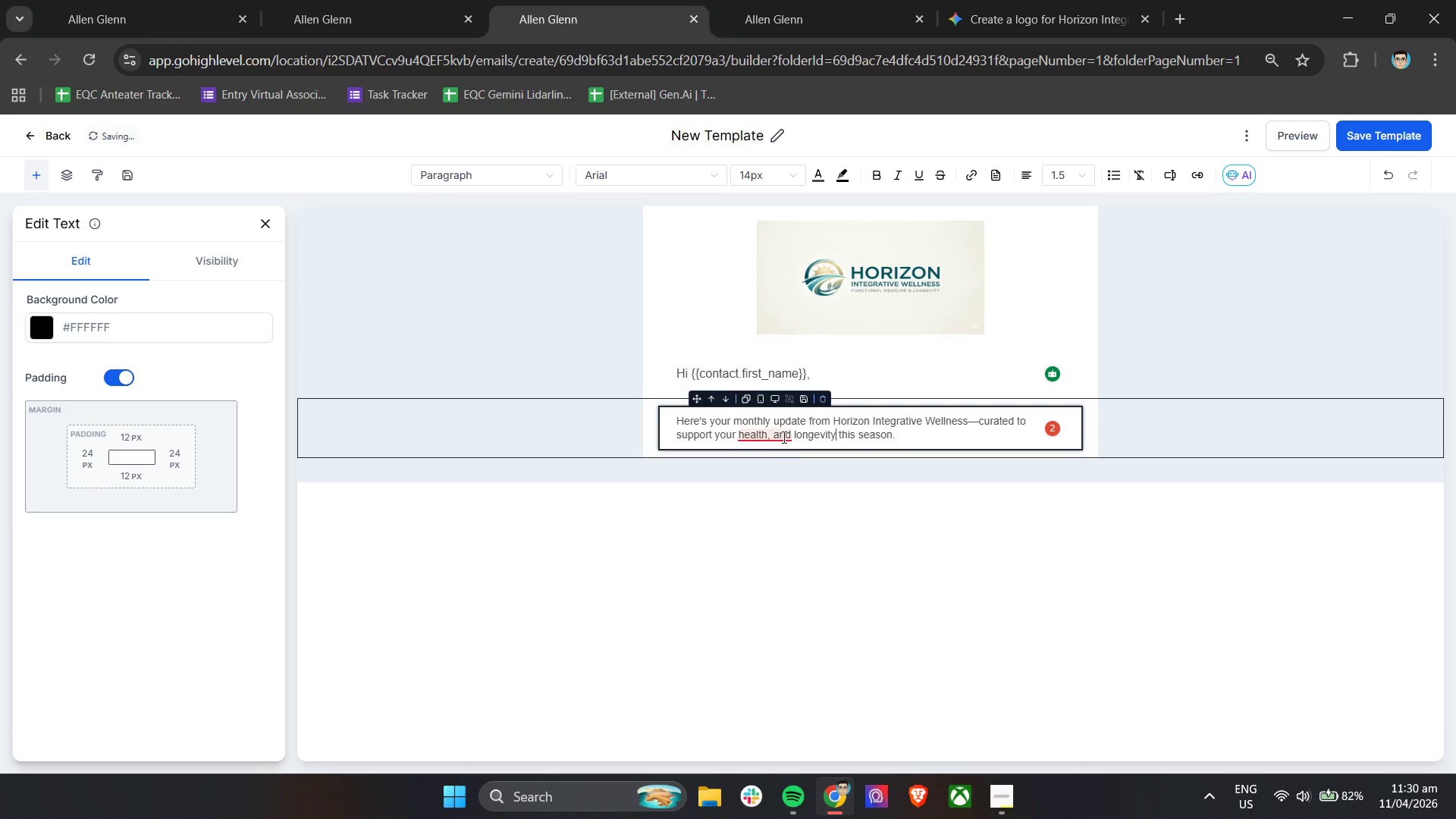 
left_click([783, 435])
 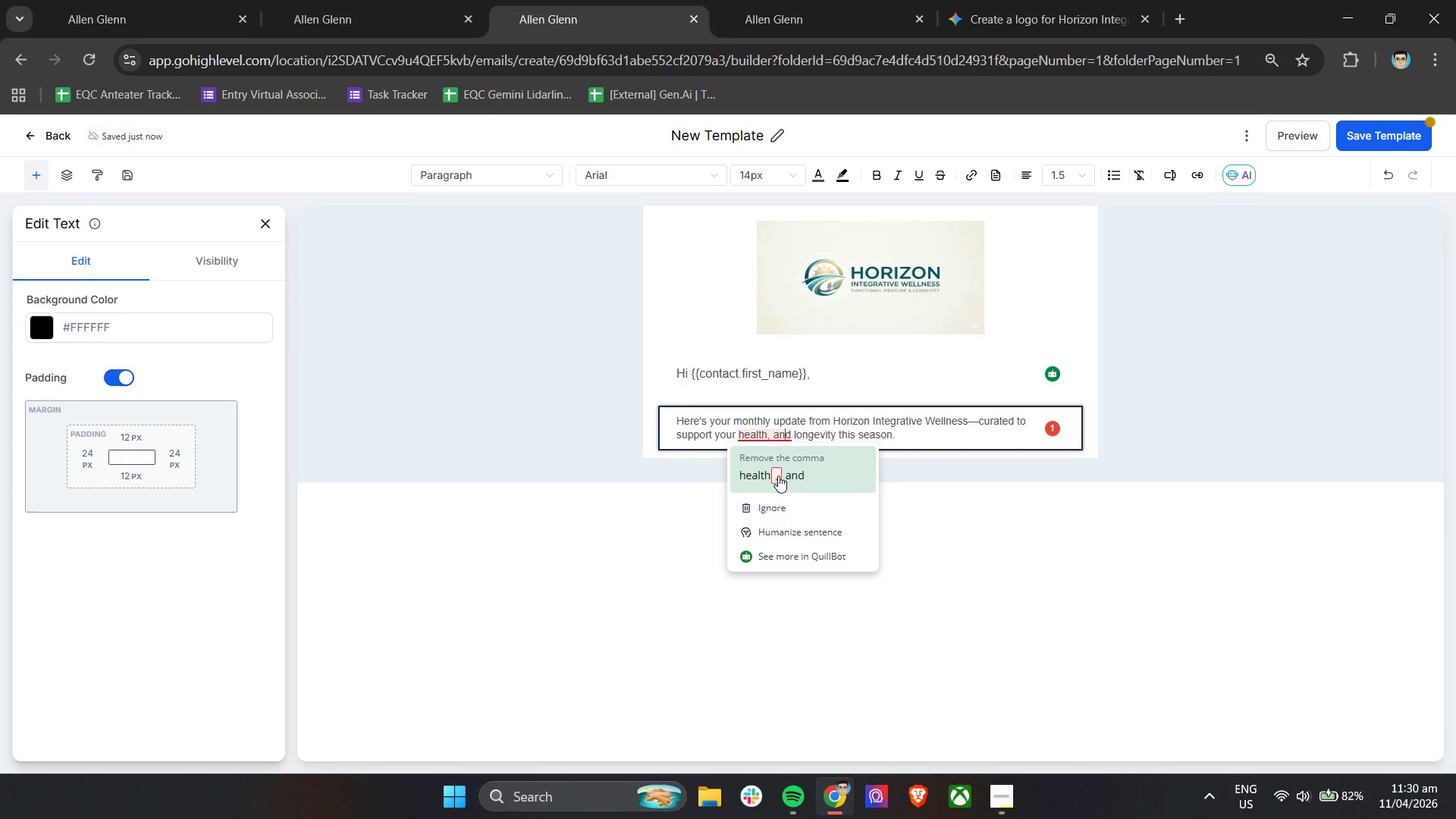 
left_click([778, 475])
 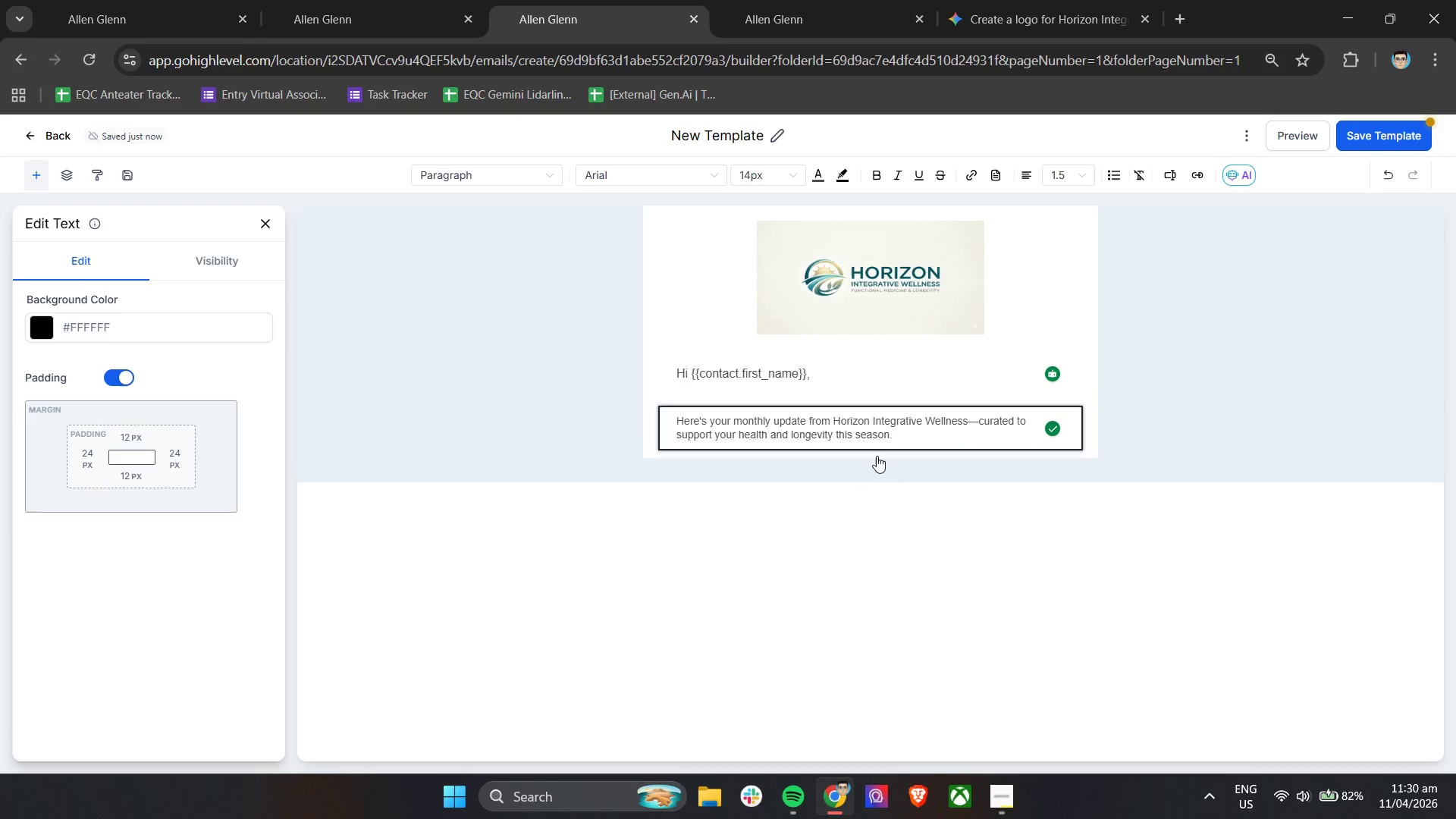 
left_click([915, 435])
 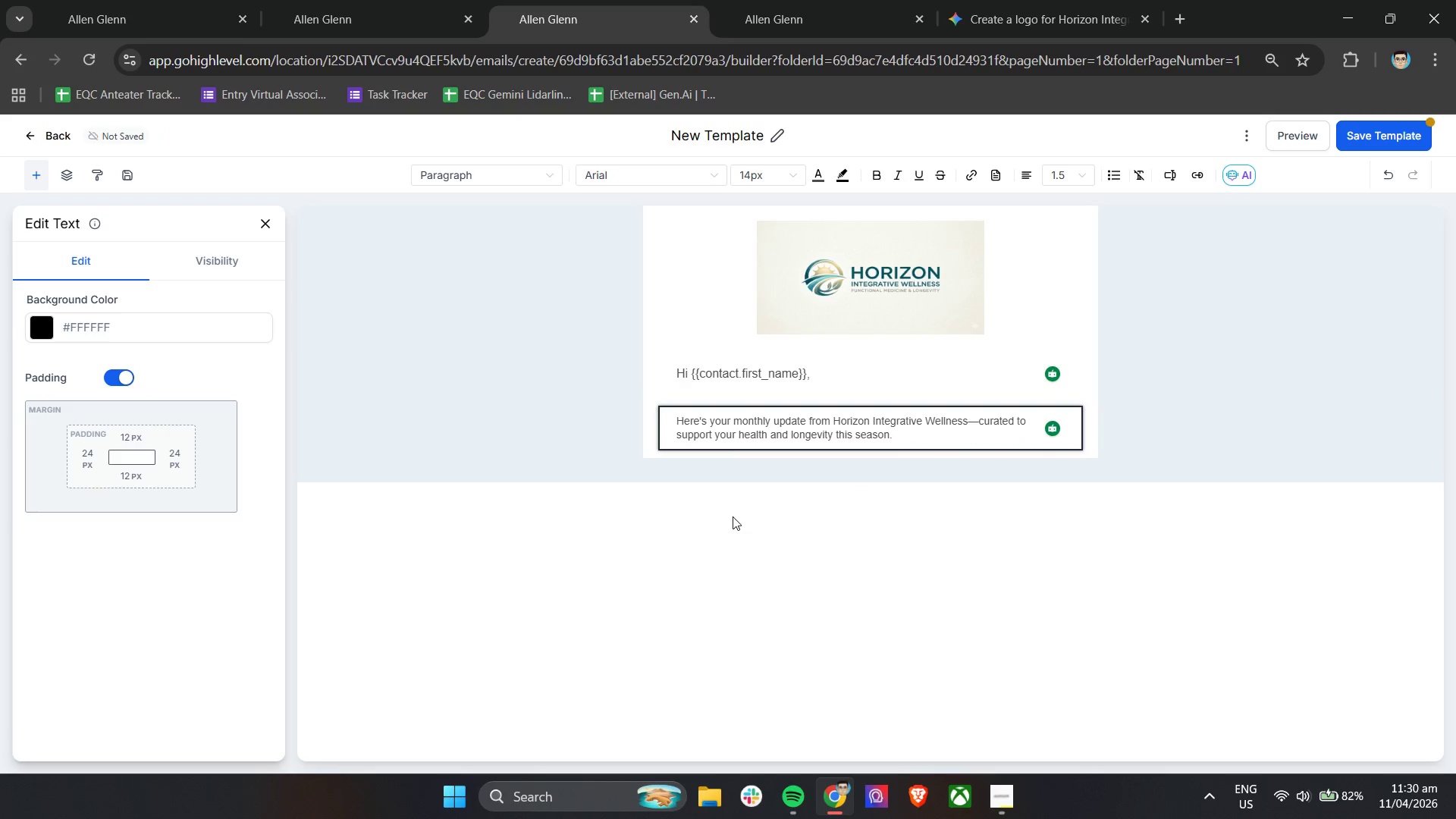 
wait(10.17)
 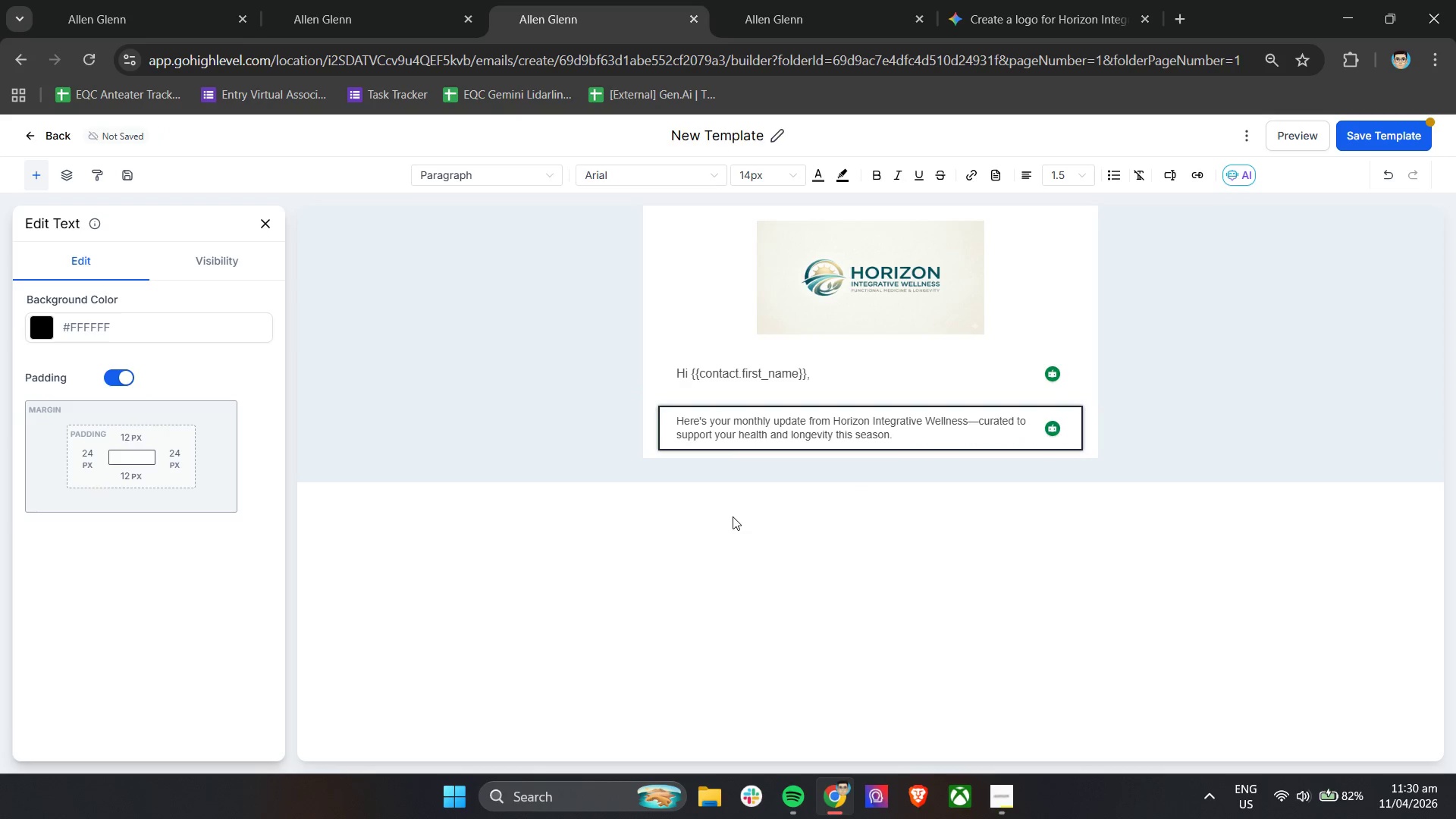 
left_click([268, 221])
 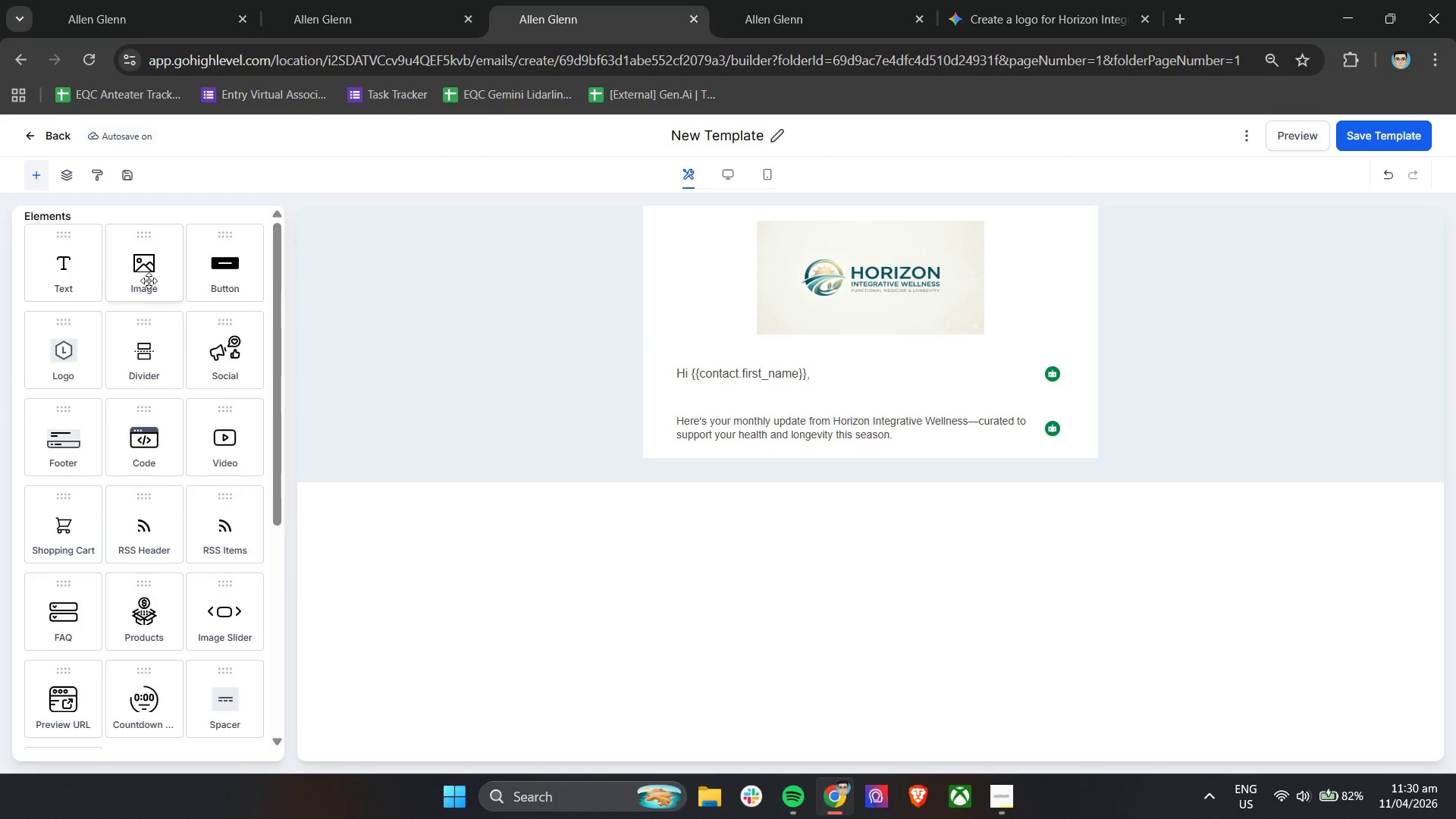 
scroll: coordinate [190, 460], scroll_direction: down, amount: 4.0
 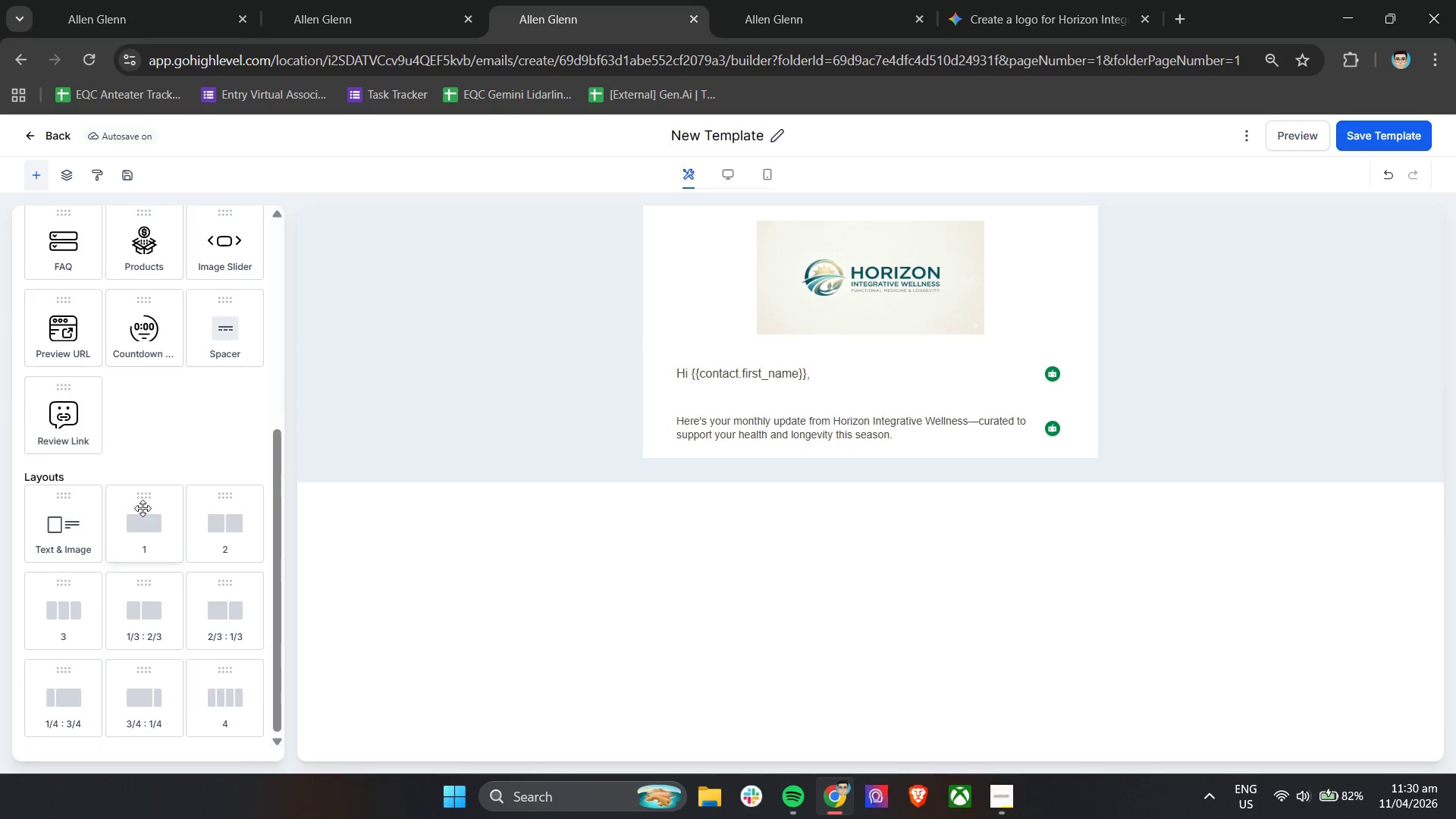 
left_click_drag(start_coordinate=[139, 516], to_coordinate=[751, 453])
 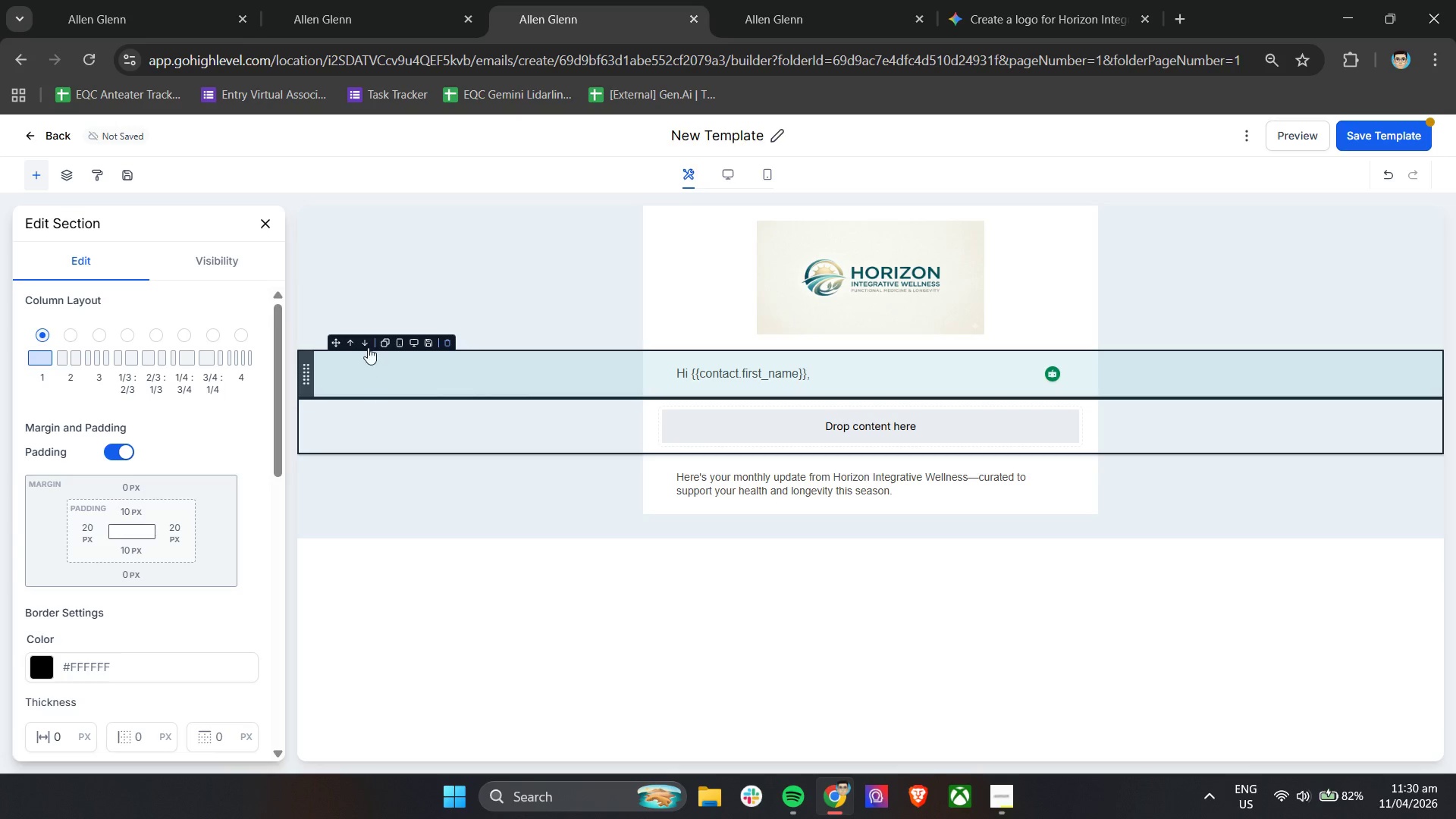 
left_click([366, 339])
 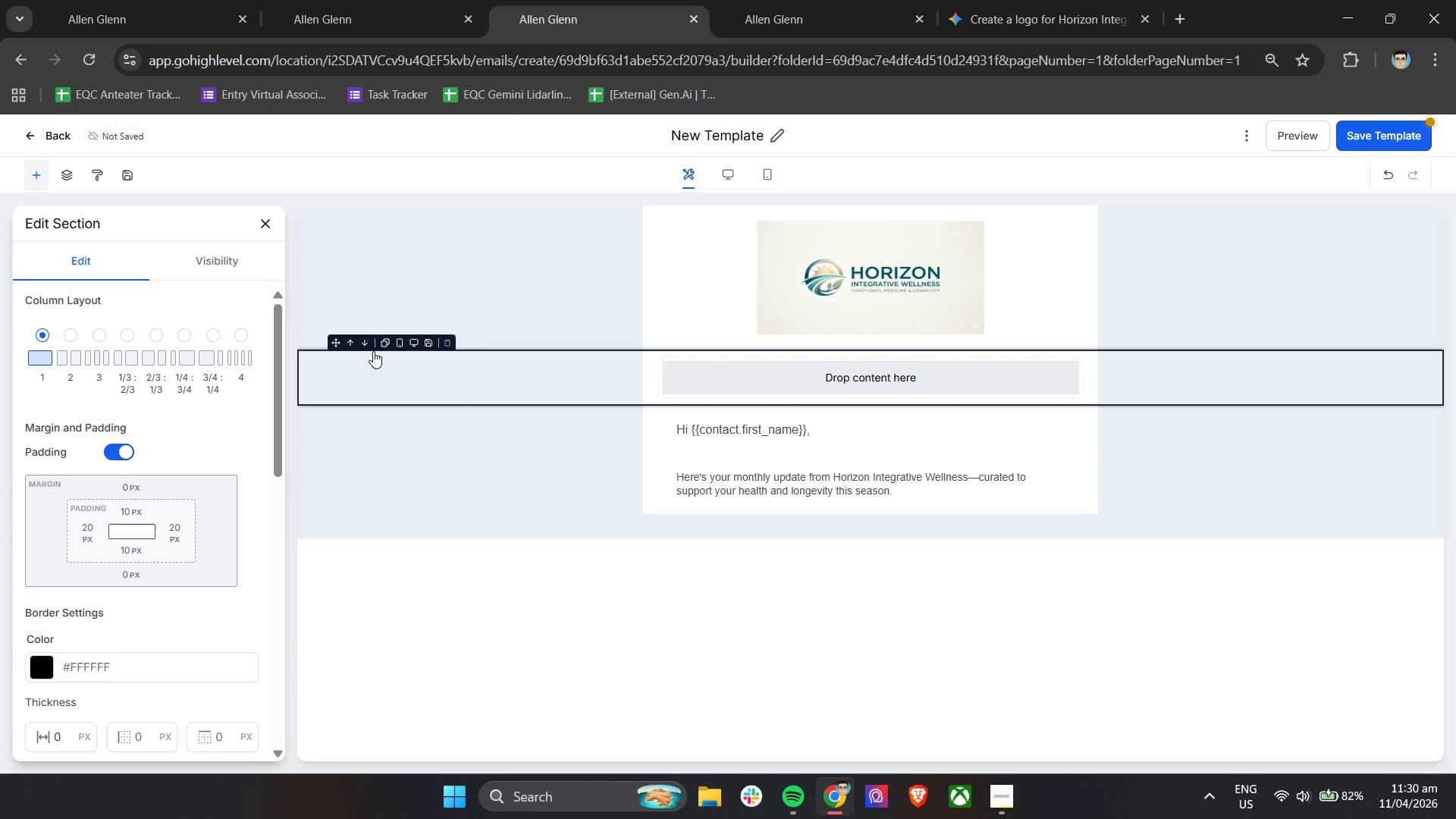 
left_click([366, 347])
 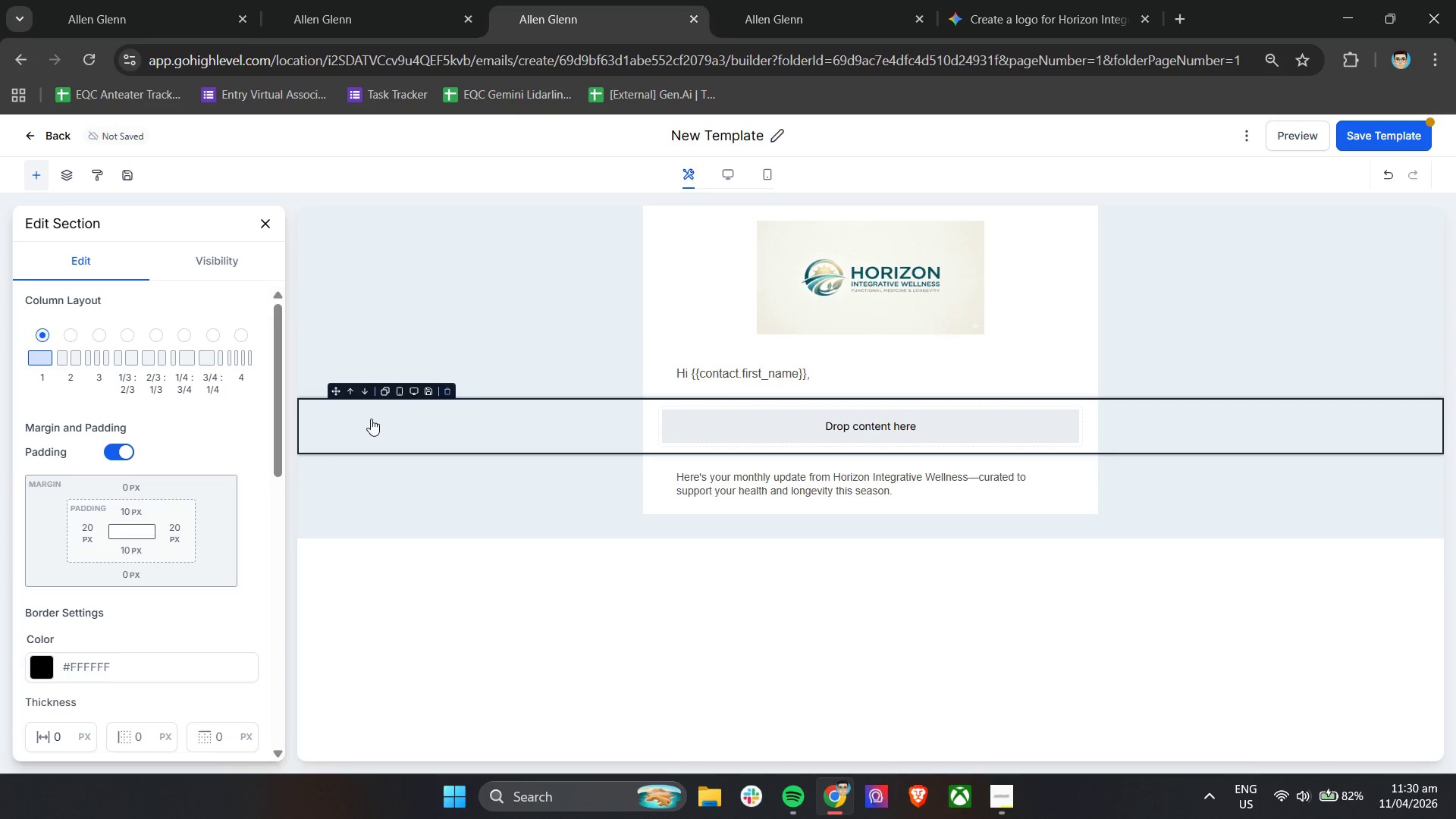 
left_click([368, 391])
 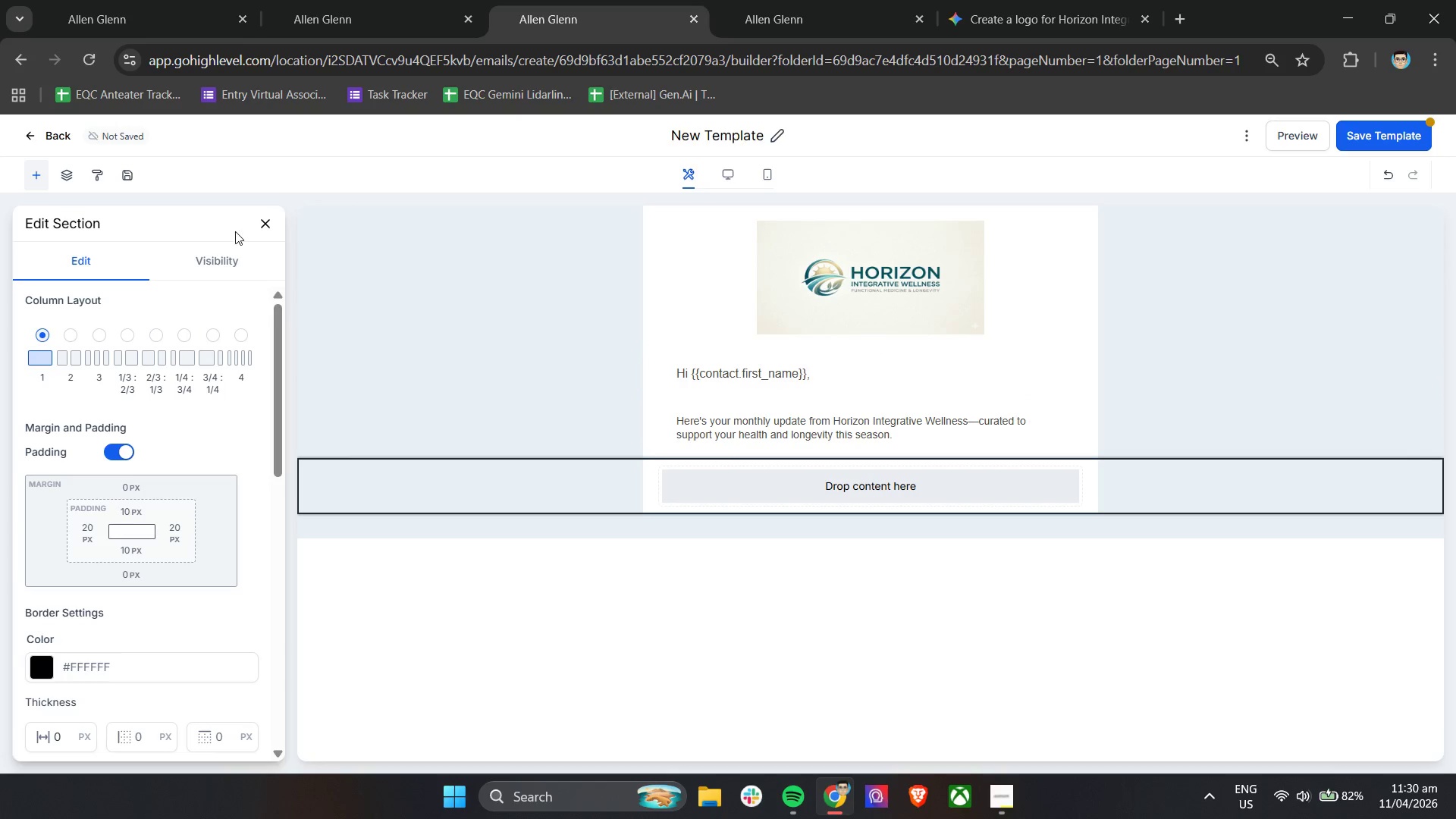 
double_click([271, 227])
 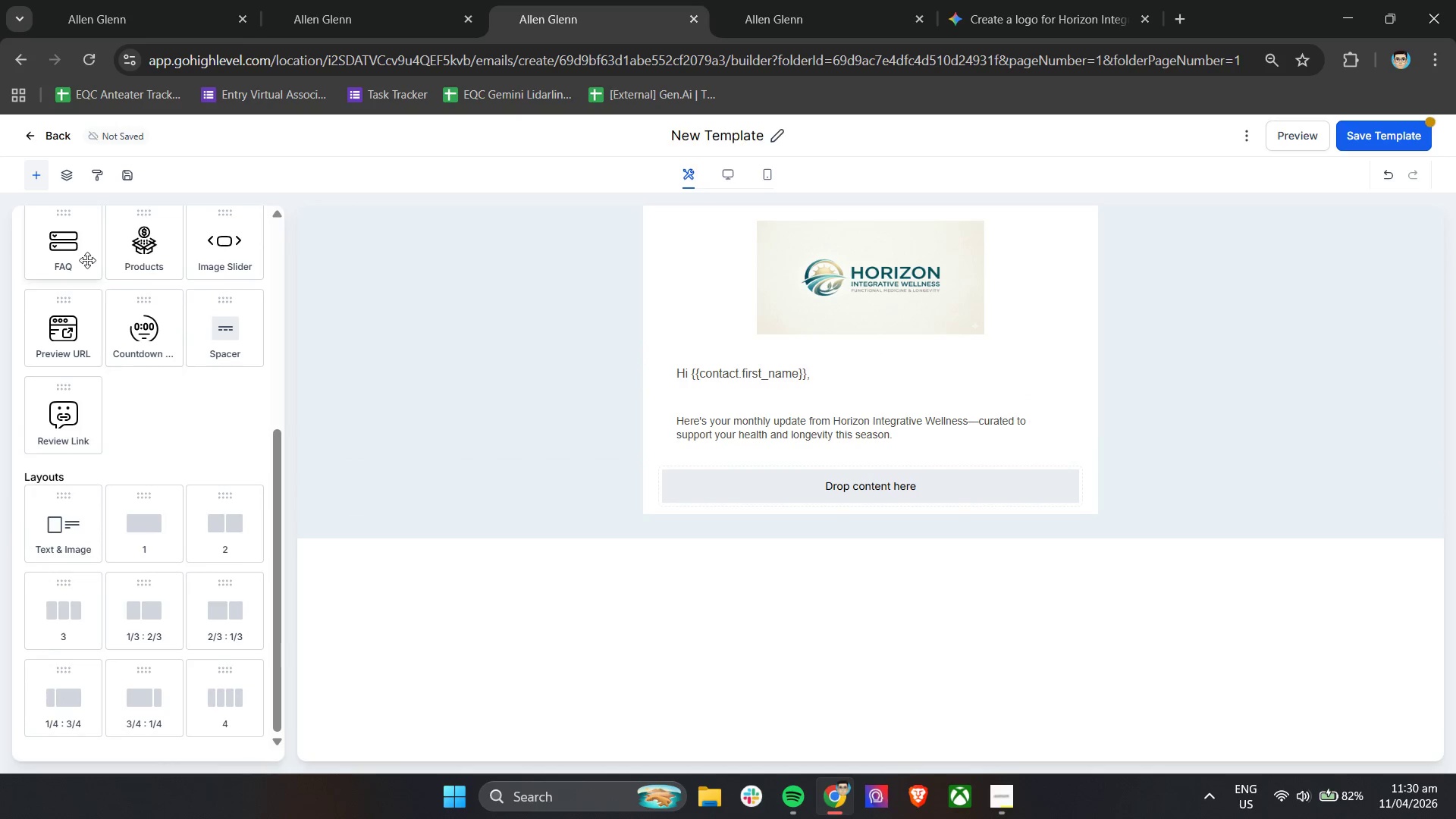 
left_click_drag(start_coordinate=[56, 262], to_coordinate=[827, 477])
 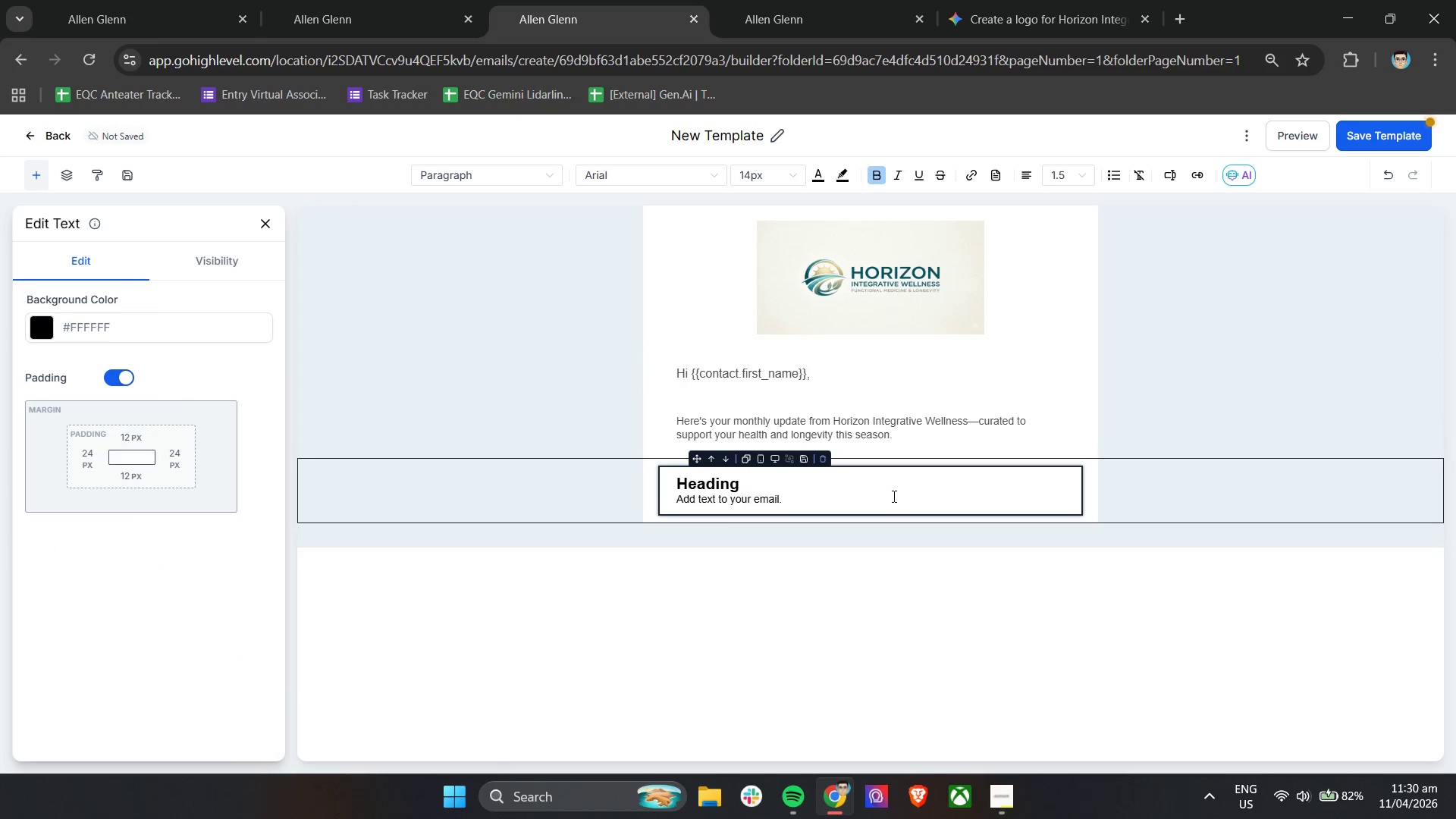 
scroll: coordinate [118, 353], scroll_direction: up, amount: 8.0
 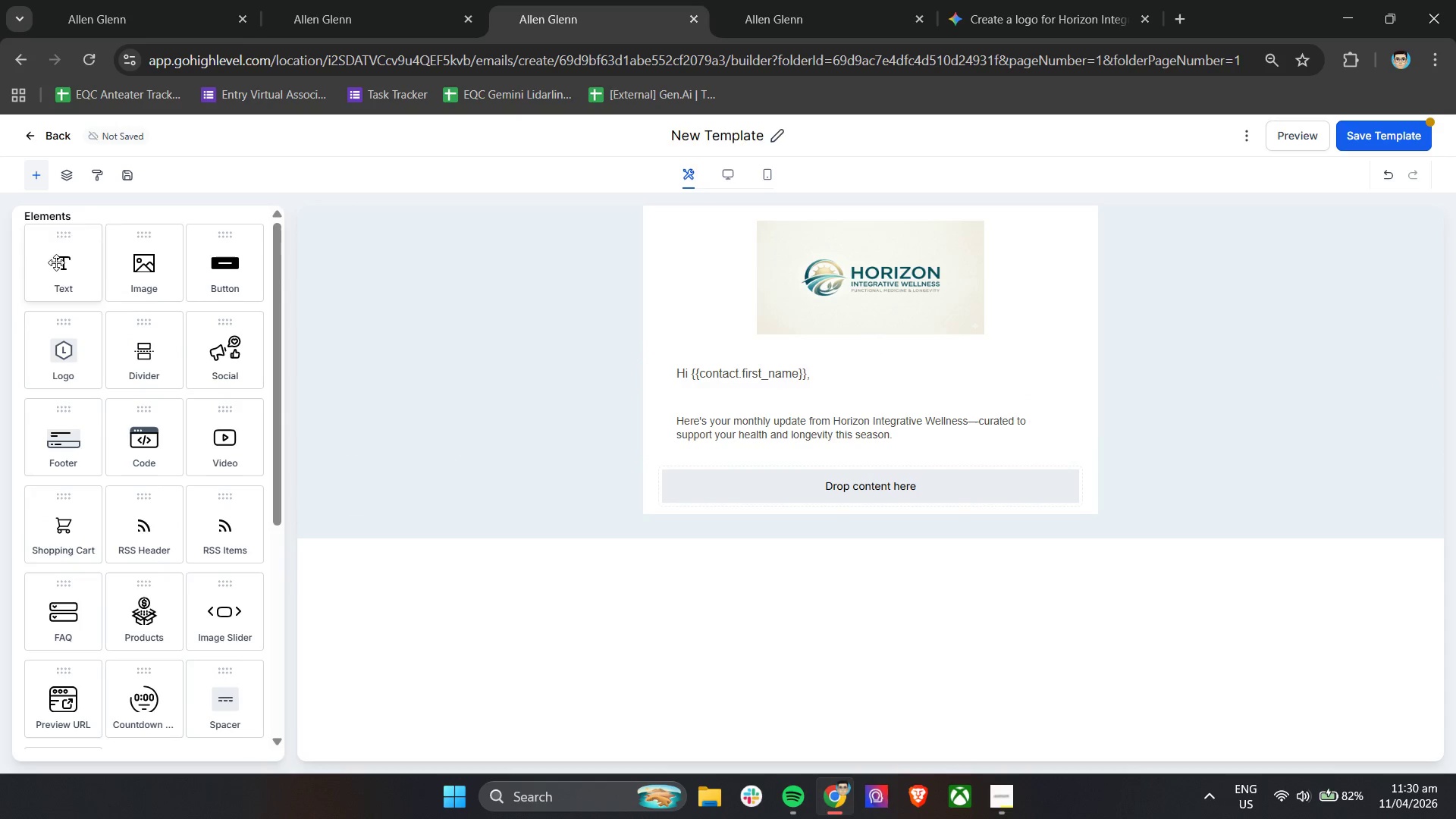 
left_click([893, 496])
 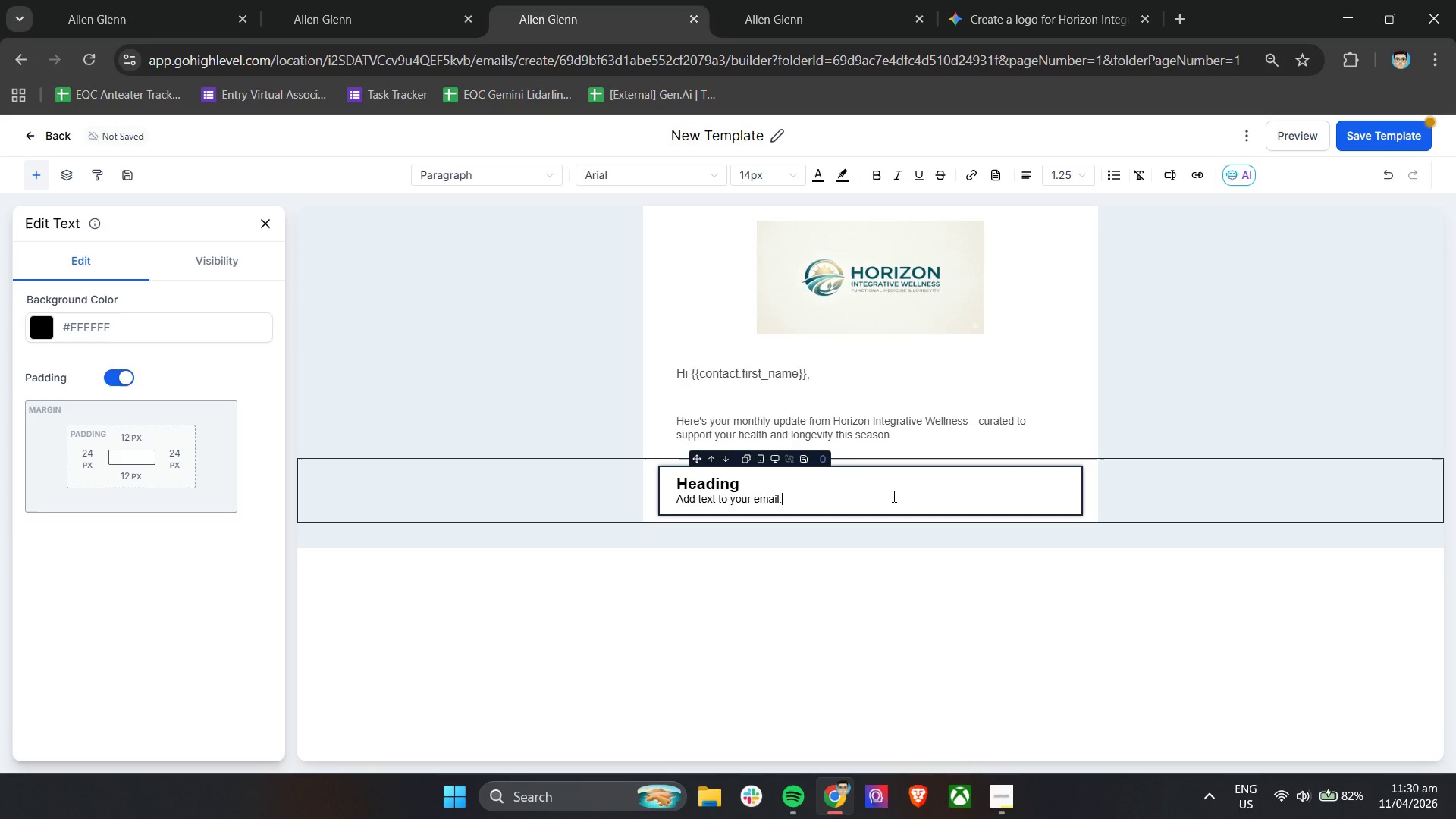 
key(A)
 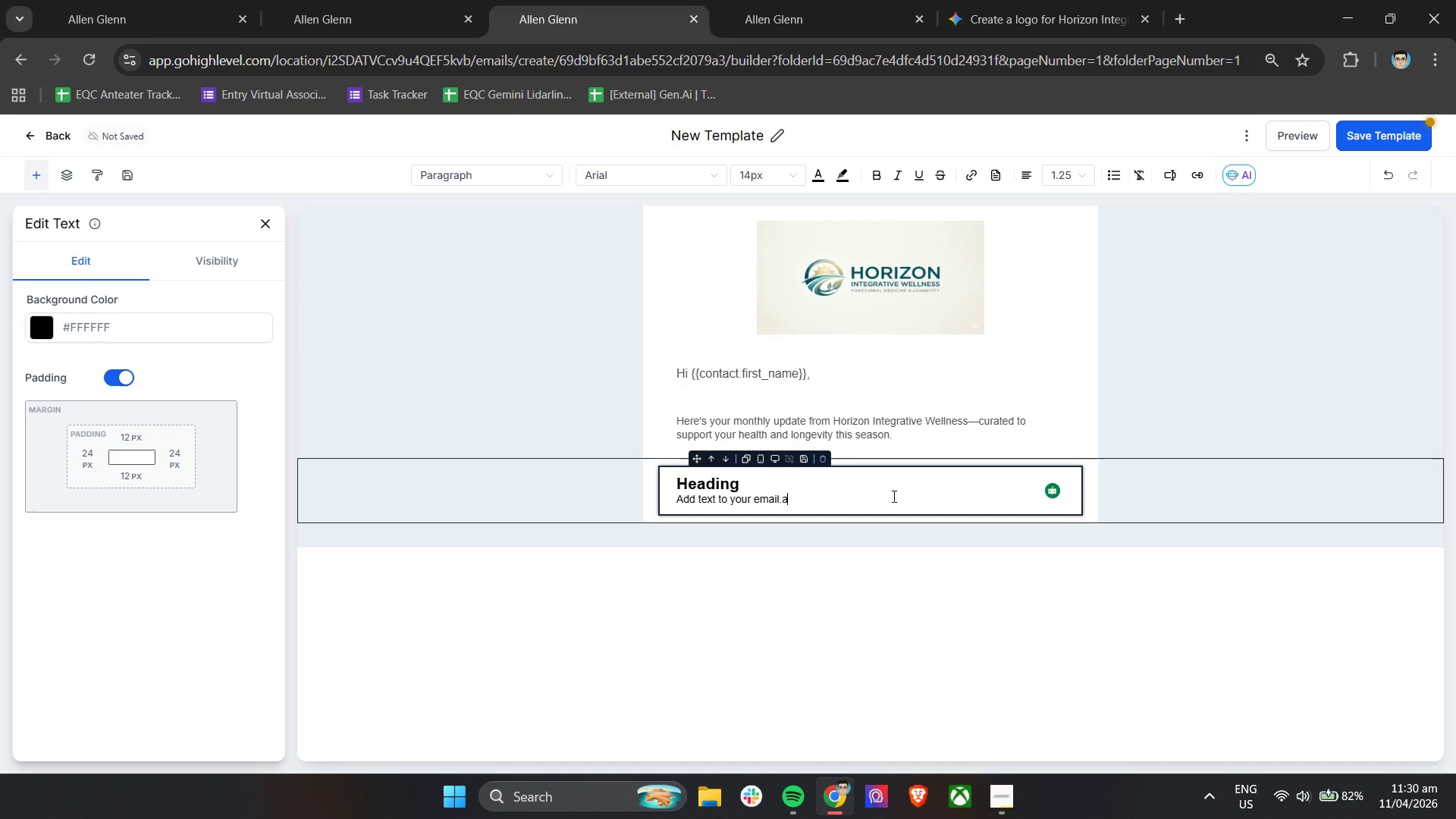 
key(Control+ControlLeft)
 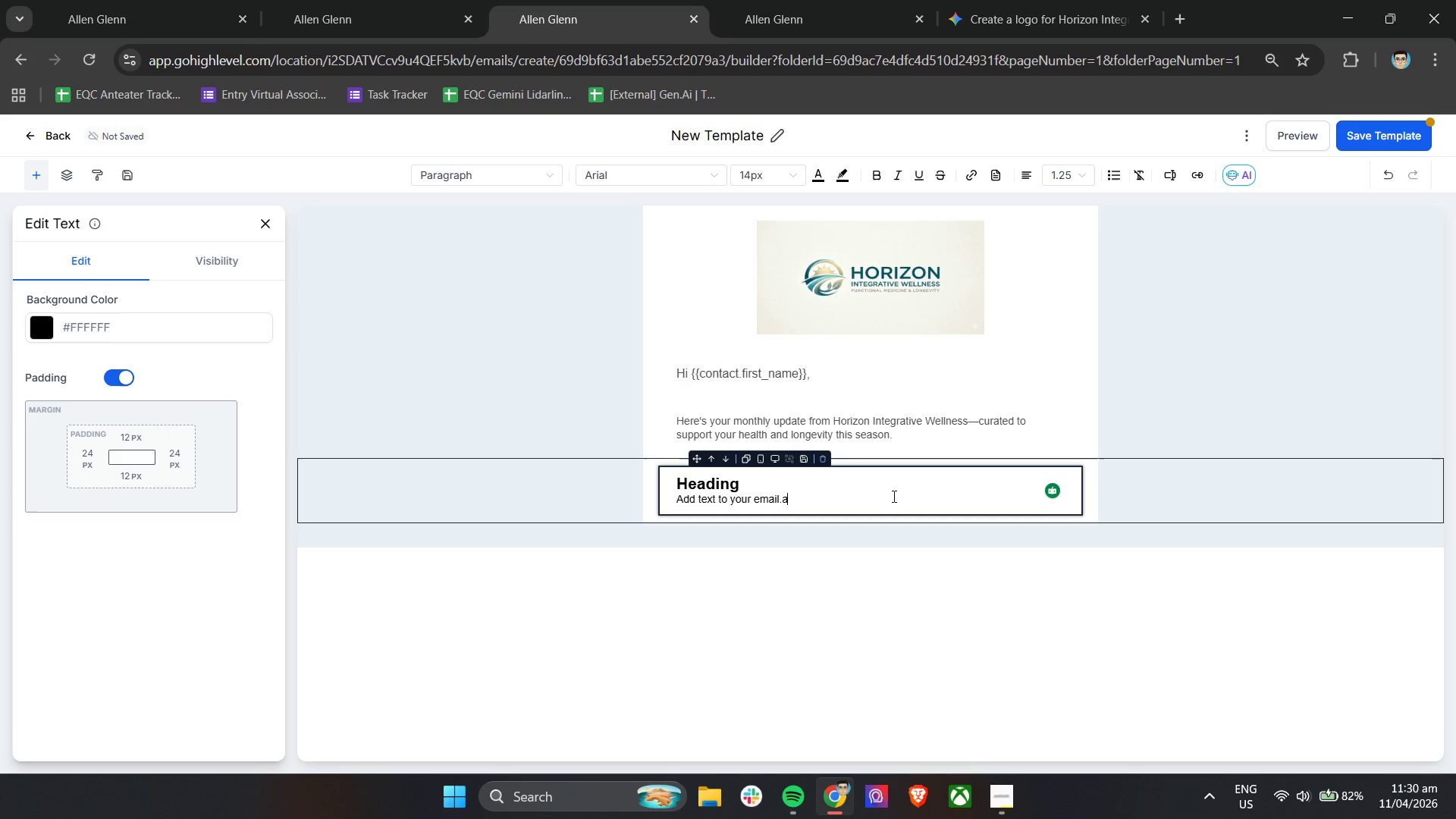 
key(Control+ControlLeft)
 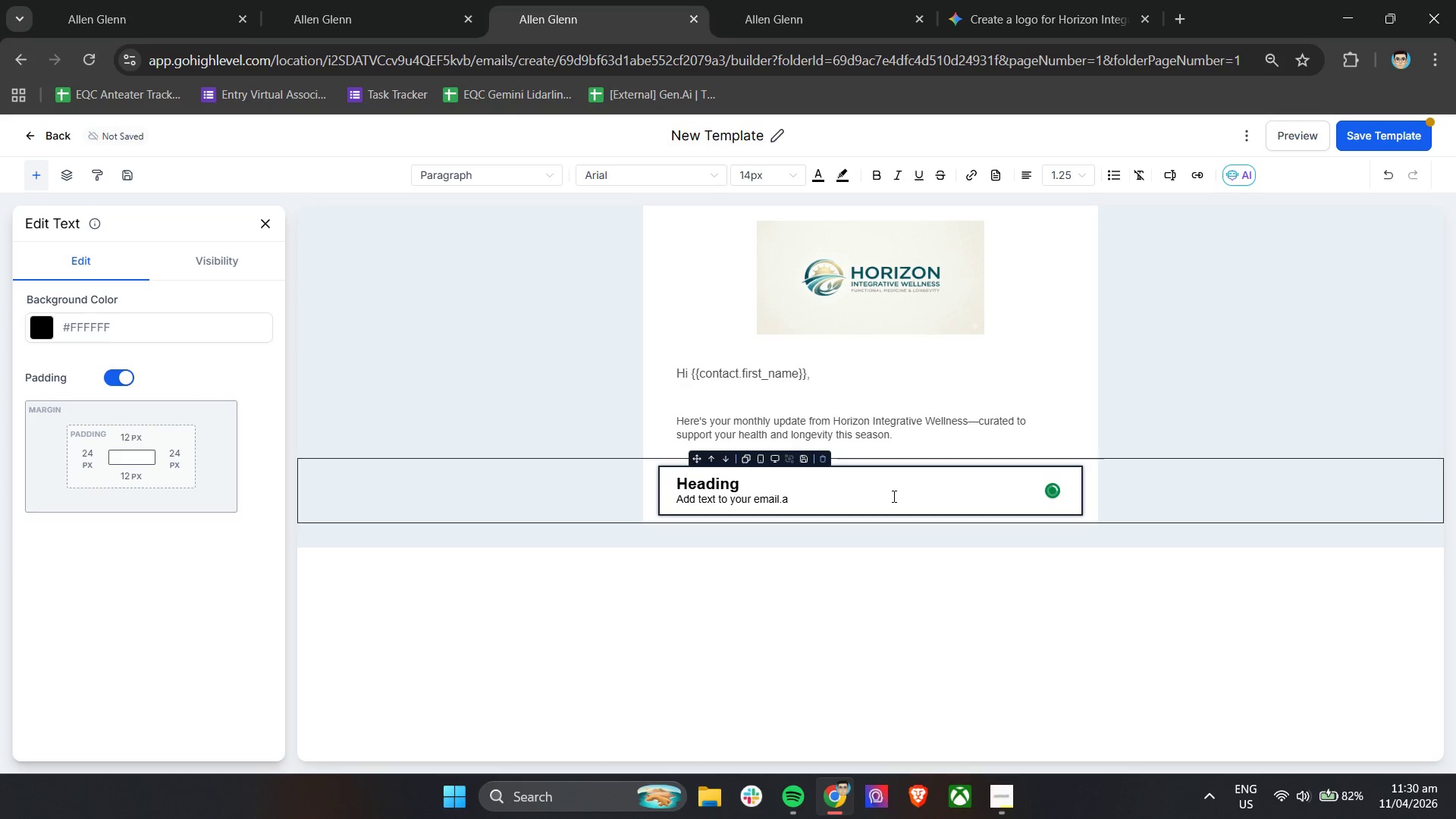 
key(Control+A)
 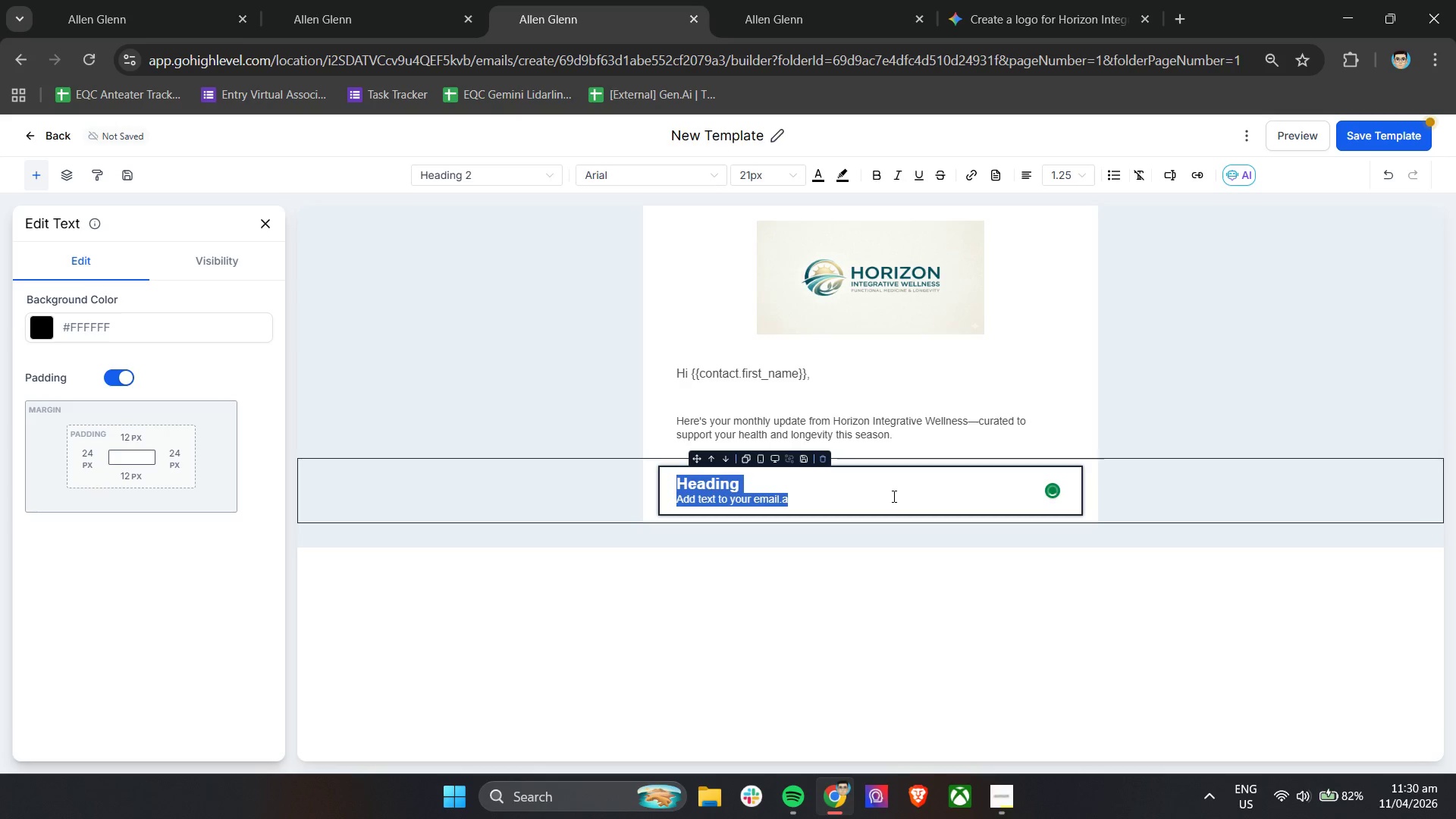 
key(Backspace)
 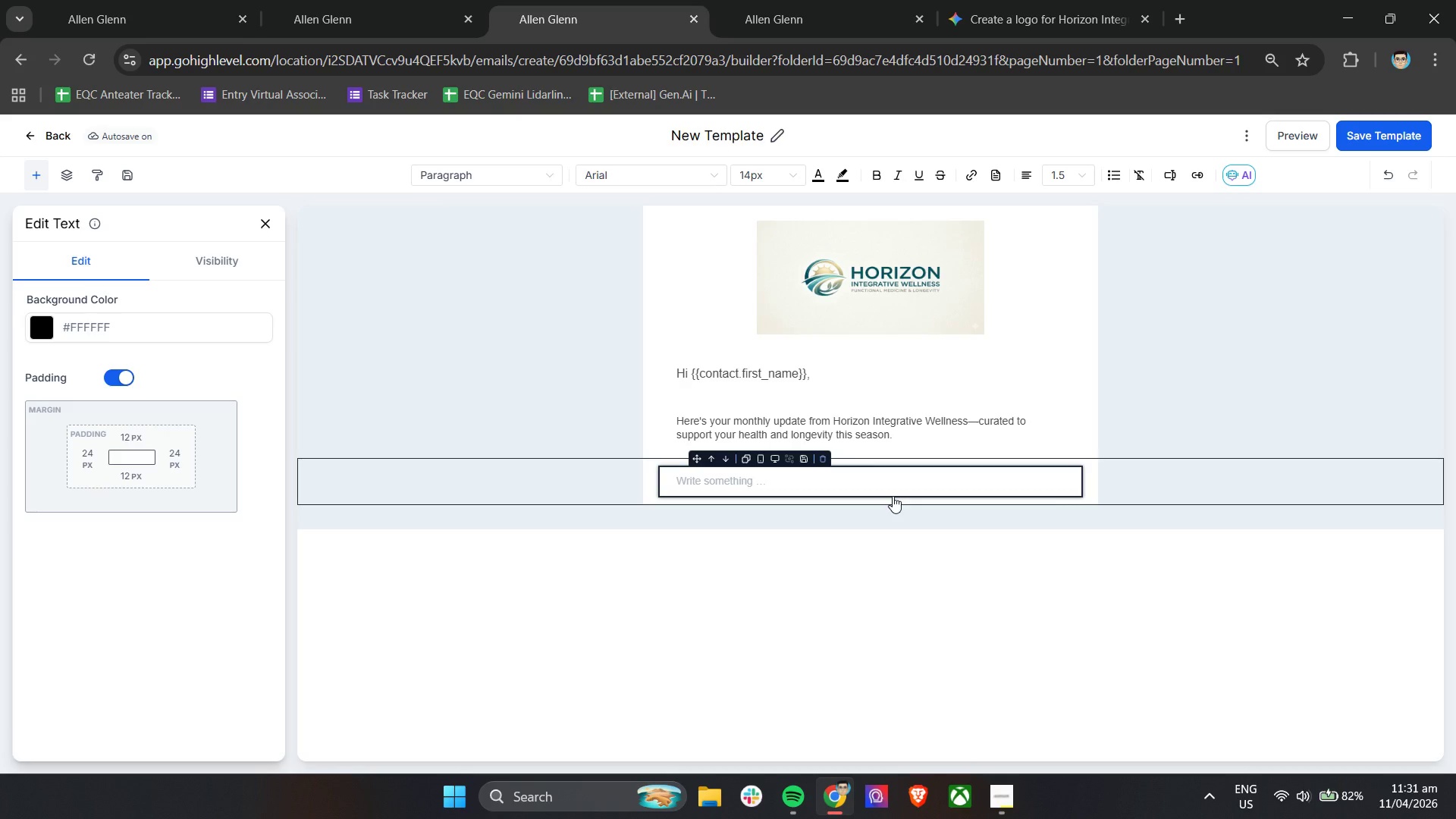 
wait(27.95)
 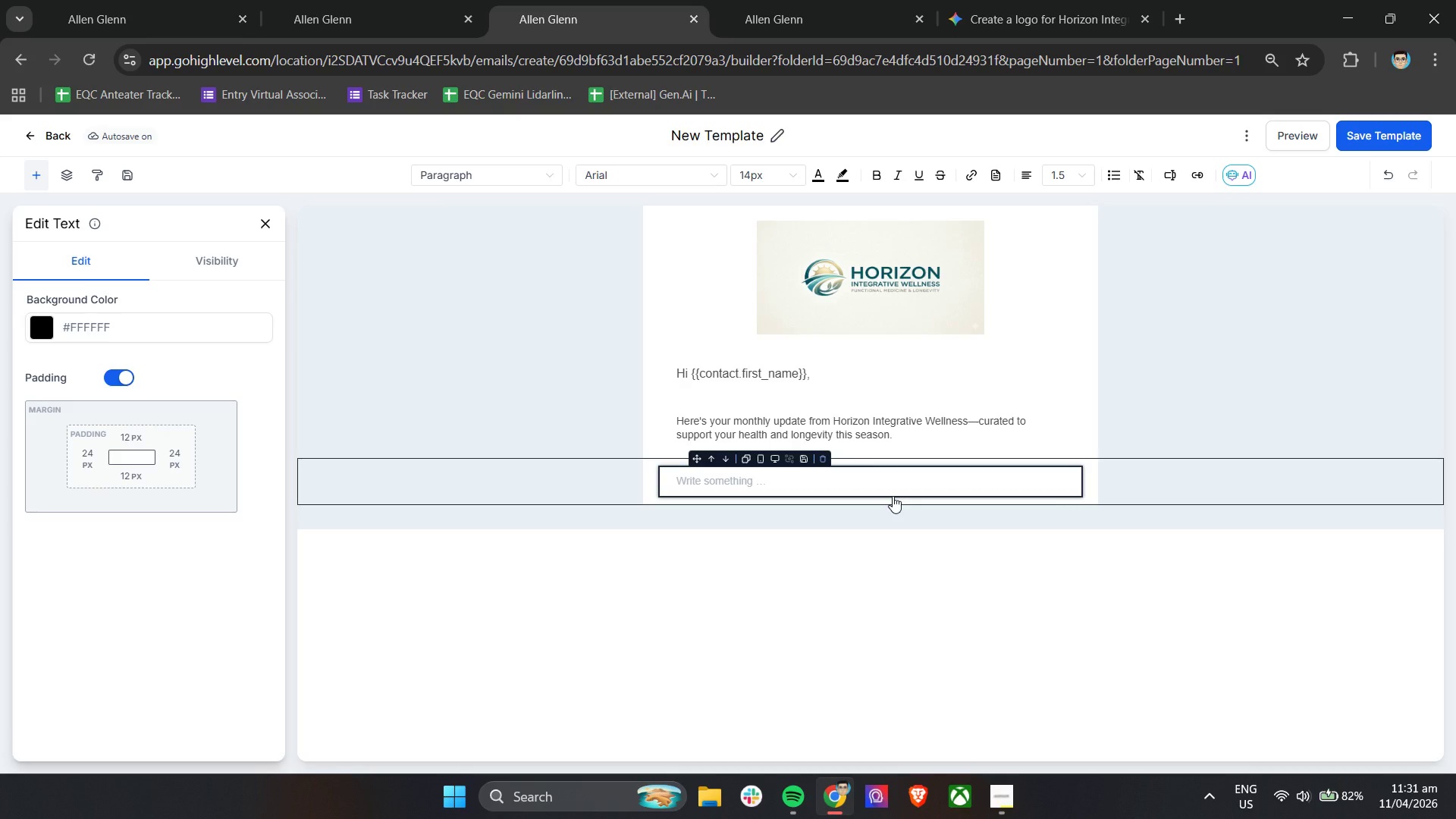 
left_click([996, 796])